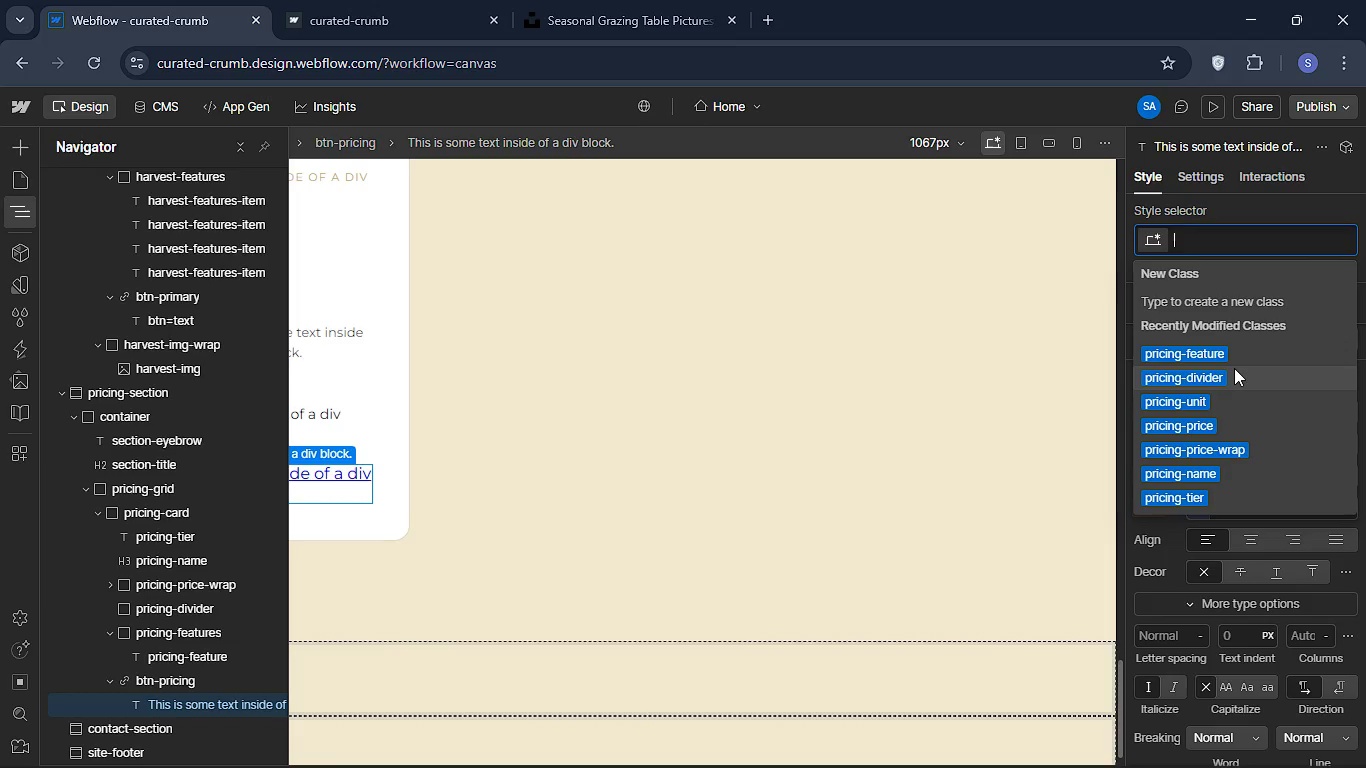 
type(pricin)
key(Backspace)
key(Backspace)
key(Backspace)
key(Backspace)
key(Backspace)
key(Backspace)
type(btn-text)
 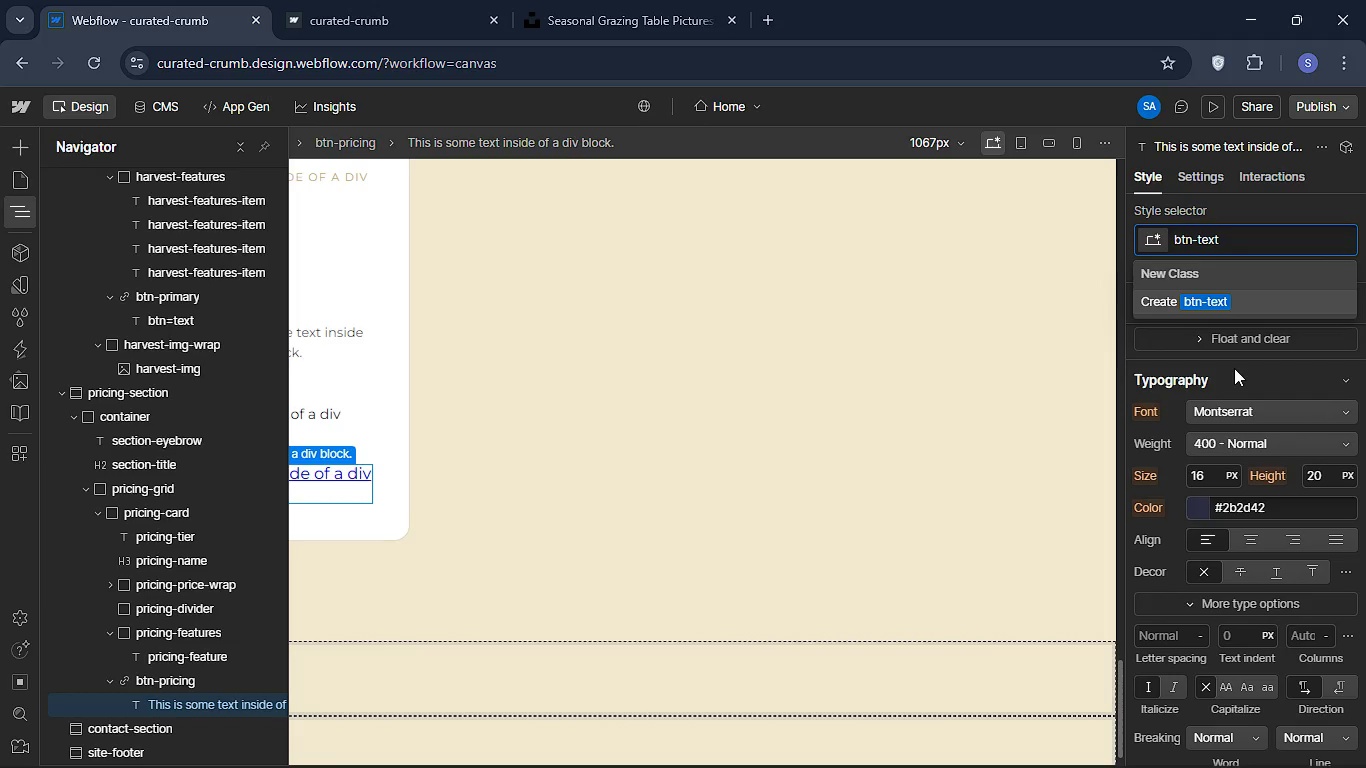 
key(Enter)
 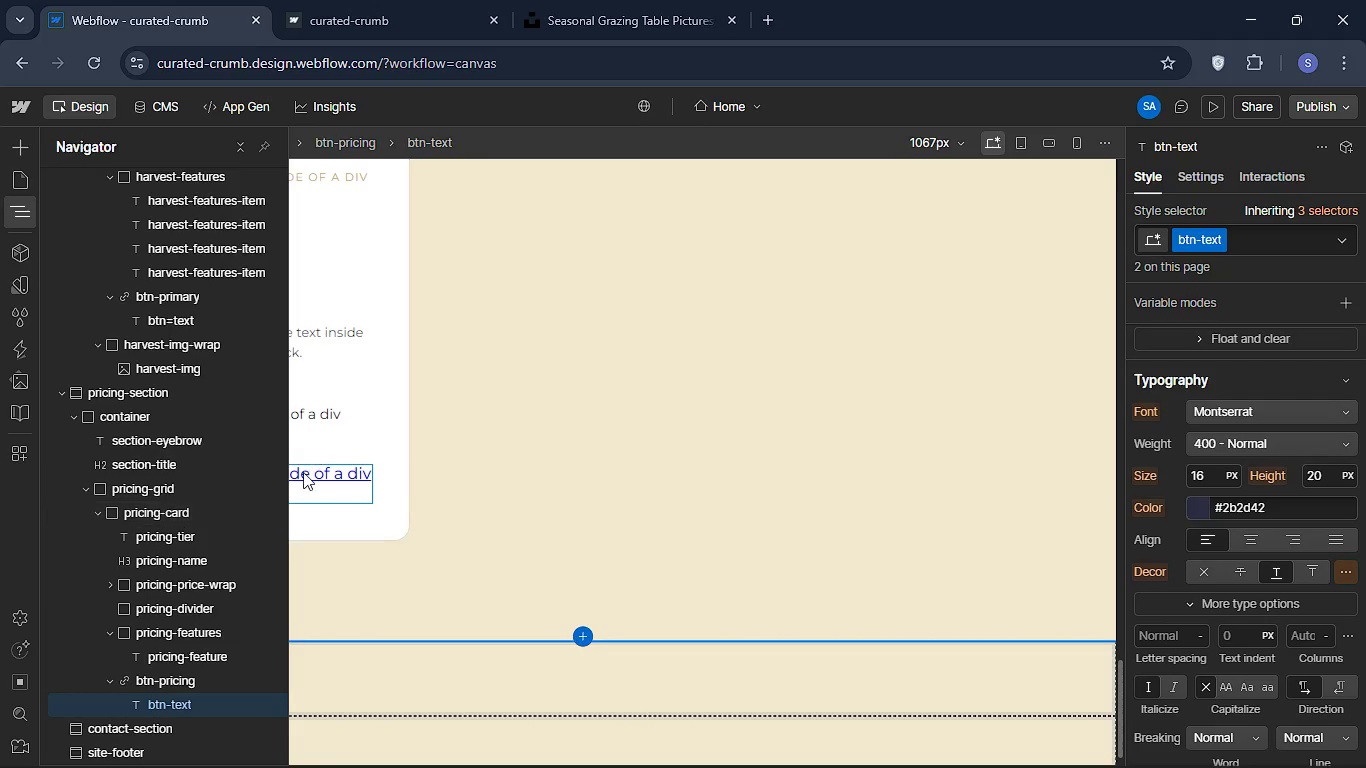 
left_click([303, 474])
 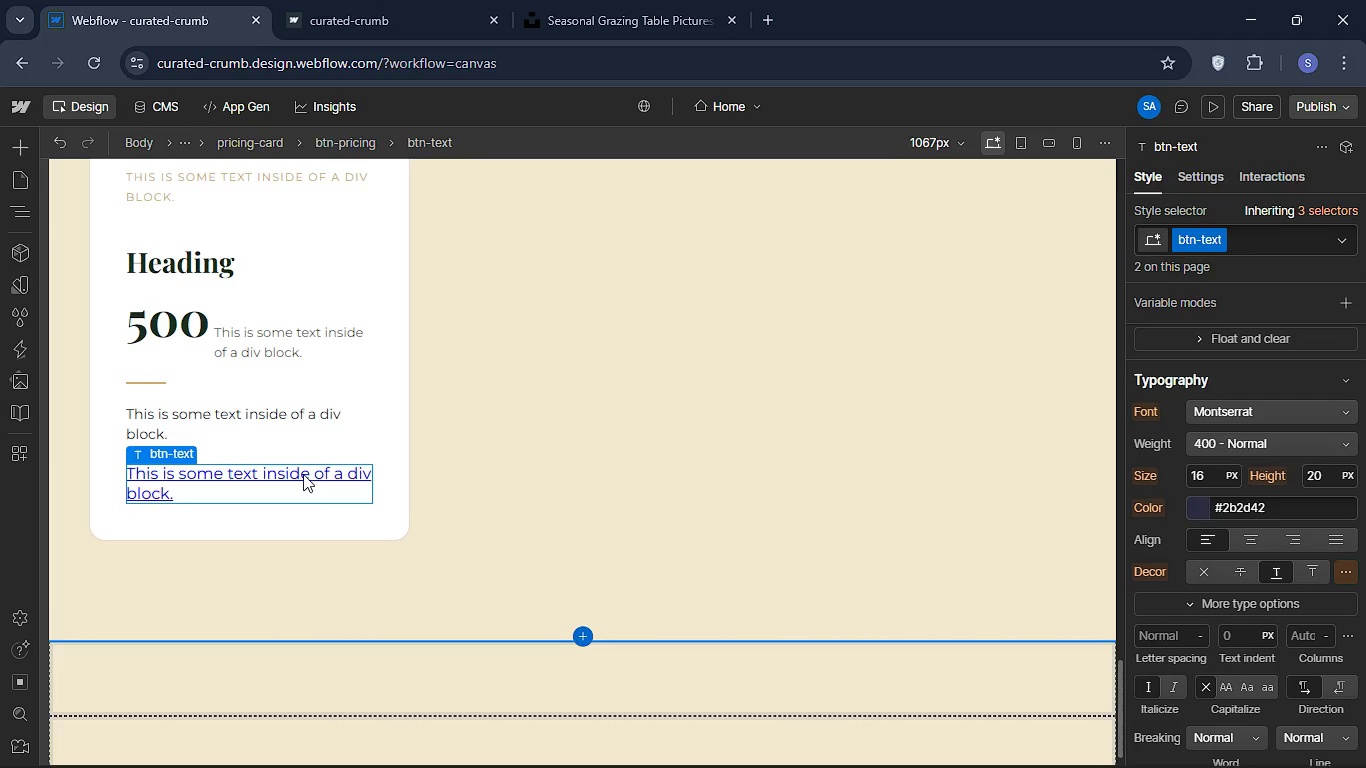 
double_click([303, 474])
 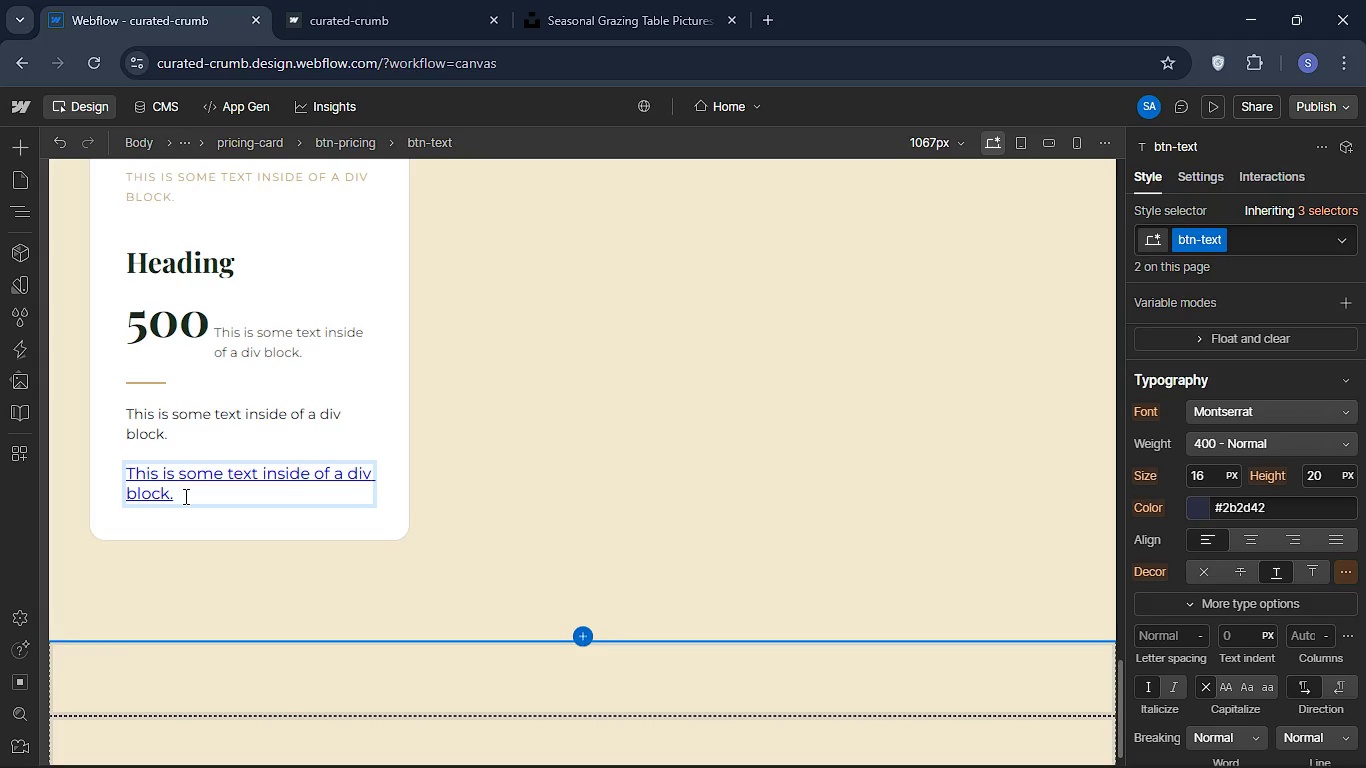 
left_click([184, 496])
 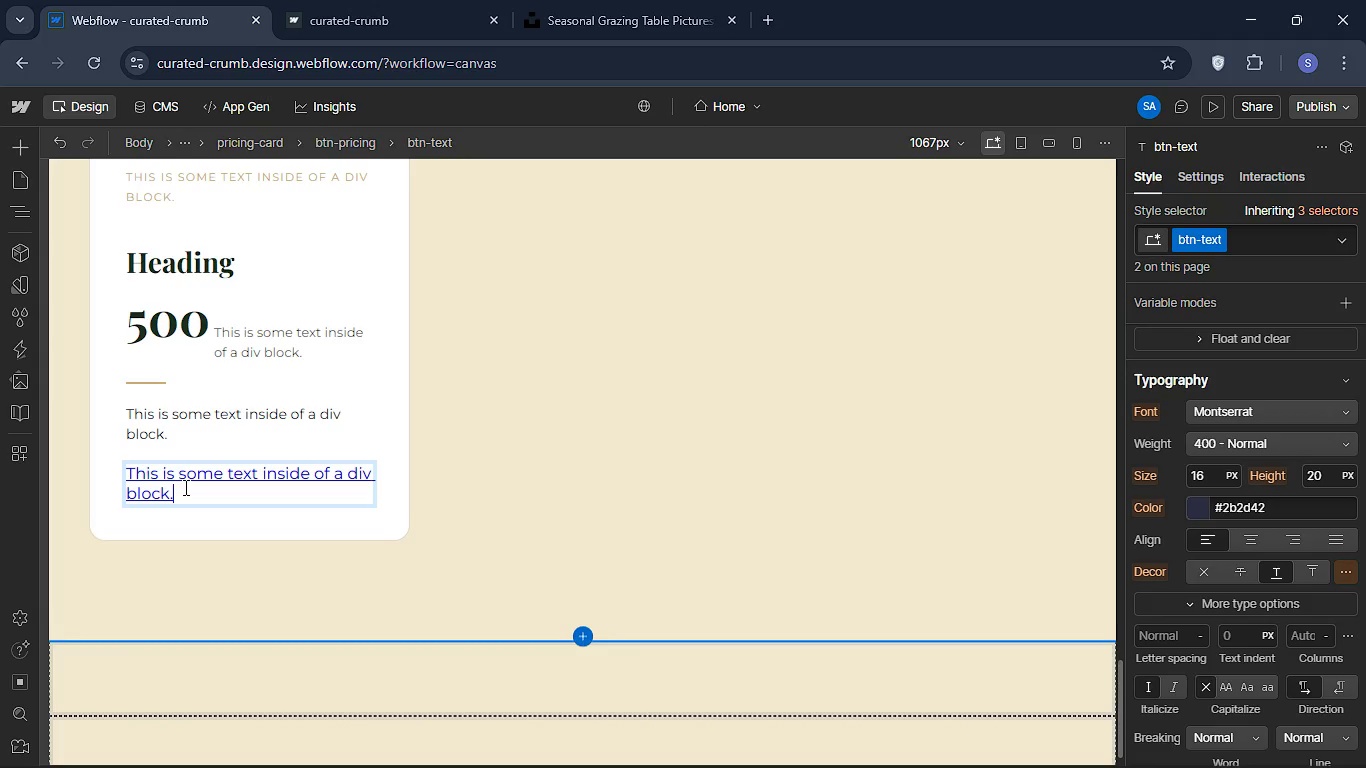 
key(Control+Tab)
 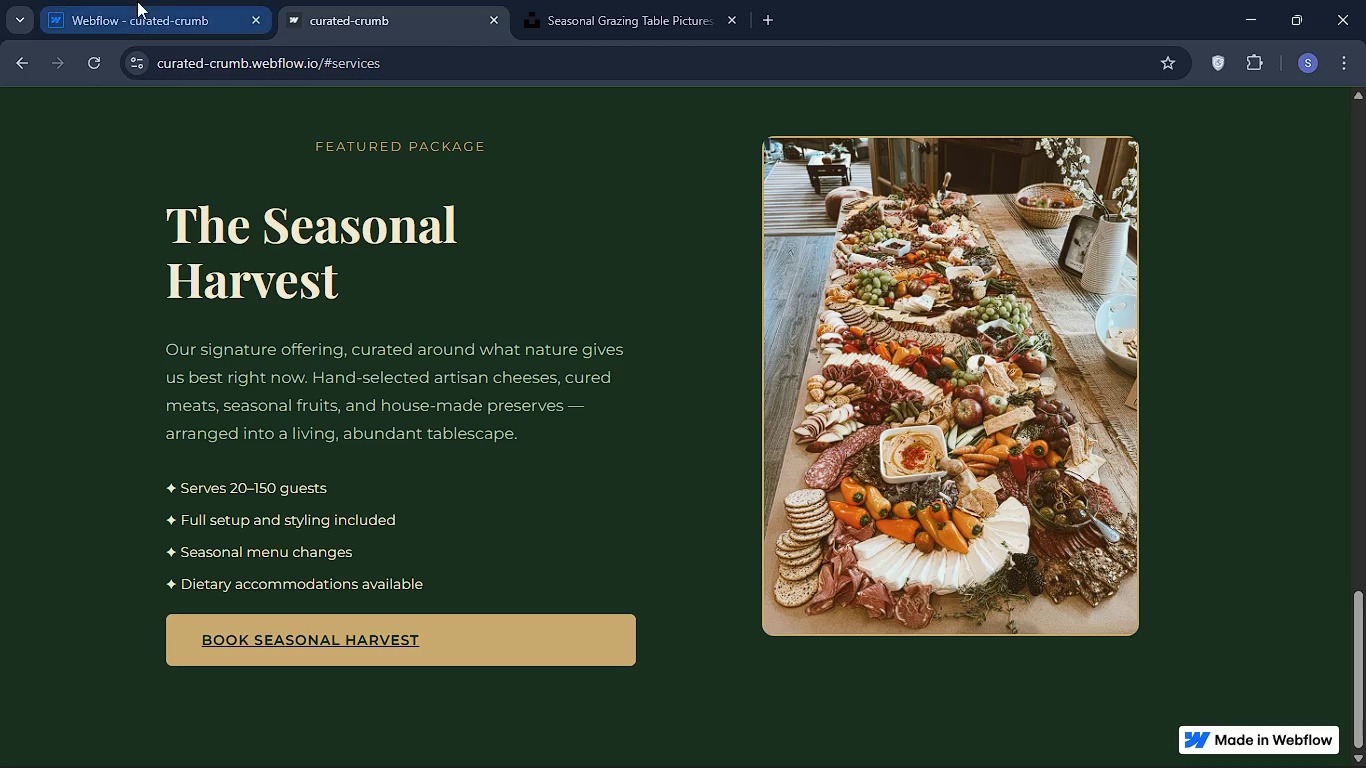 
left_click([143, 3])
 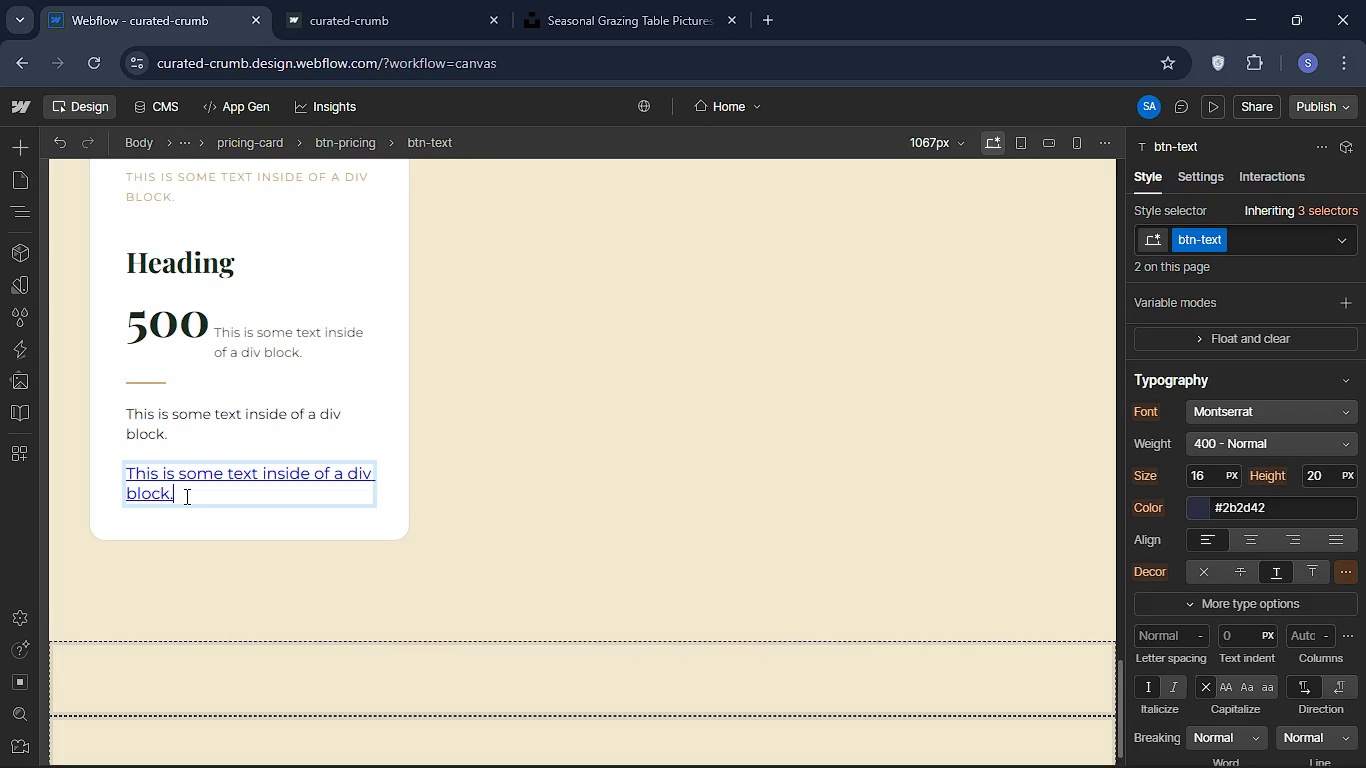 
left_click_drag(start_coordinate=[185, 496], to_coordinate=[150, 518])
 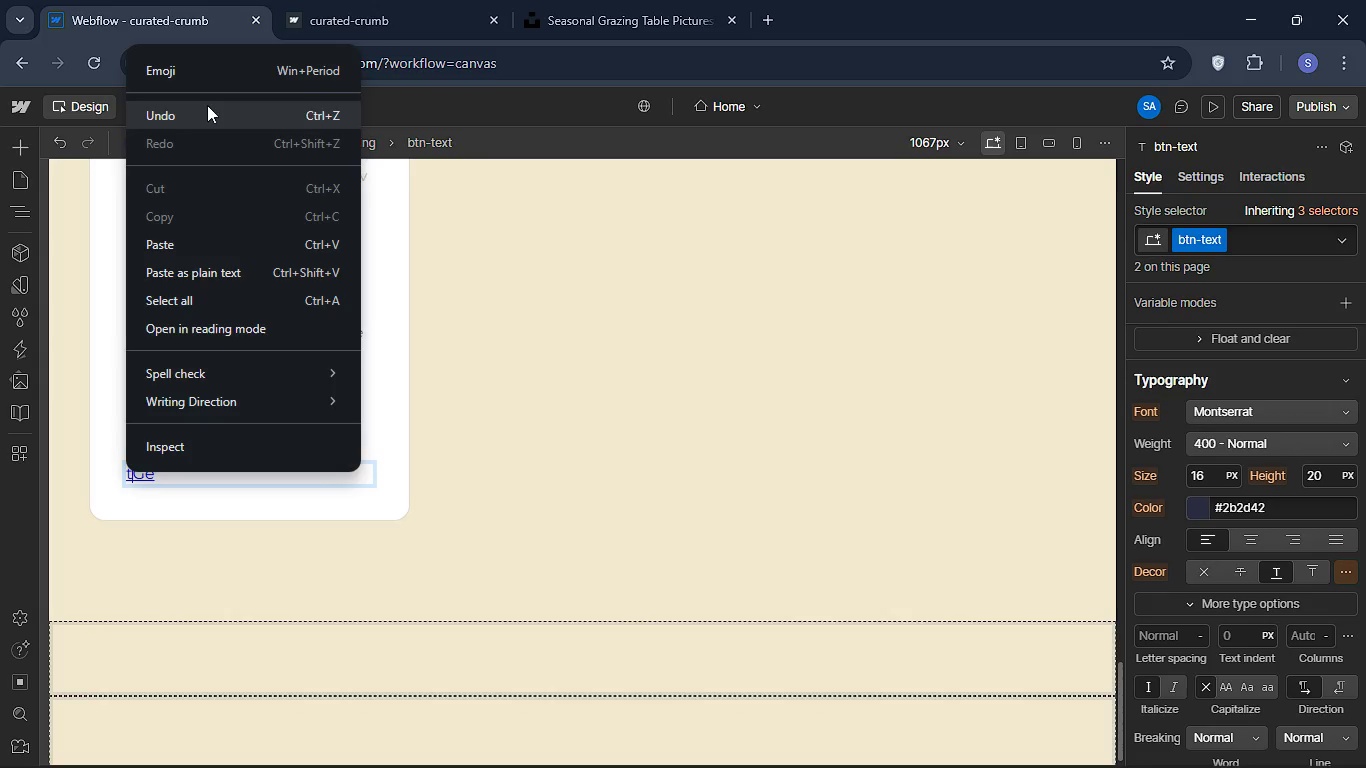 
key(CapsLock)
 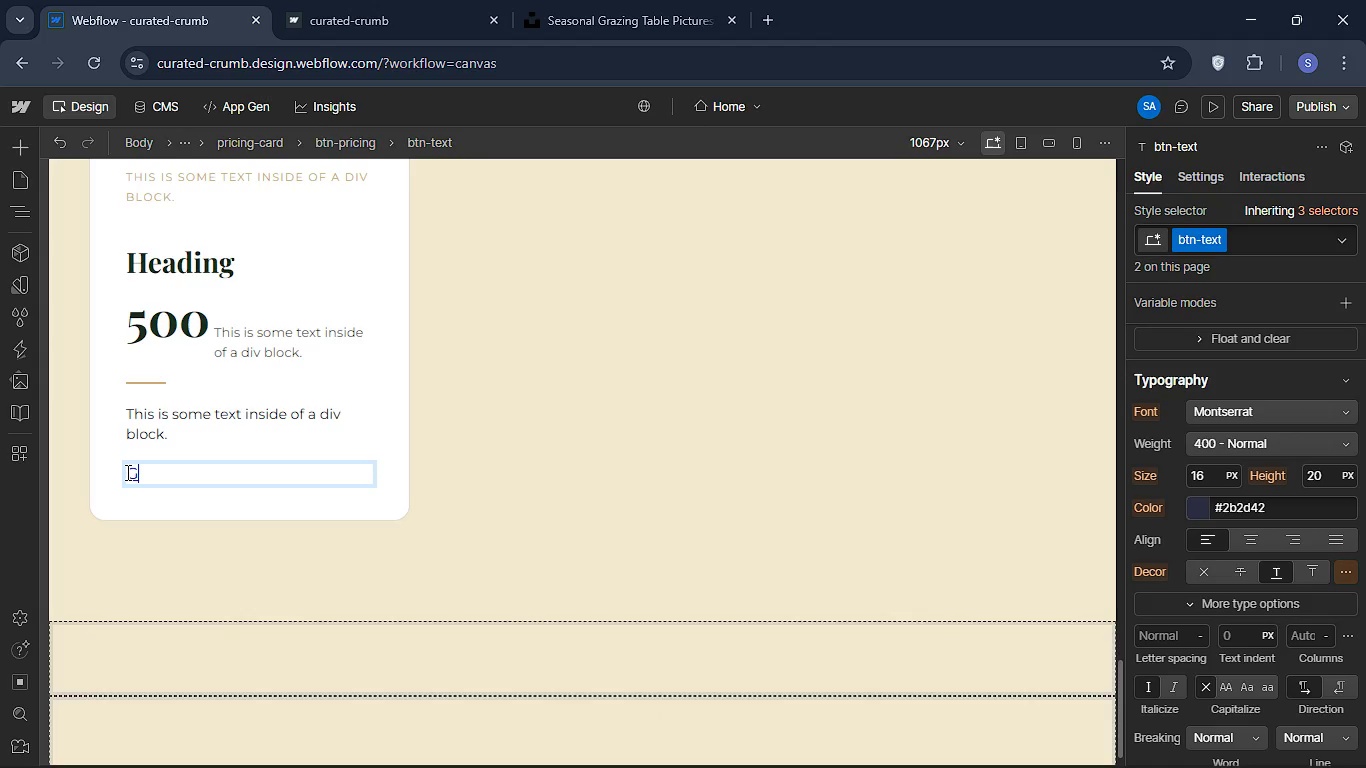 
key(G)
 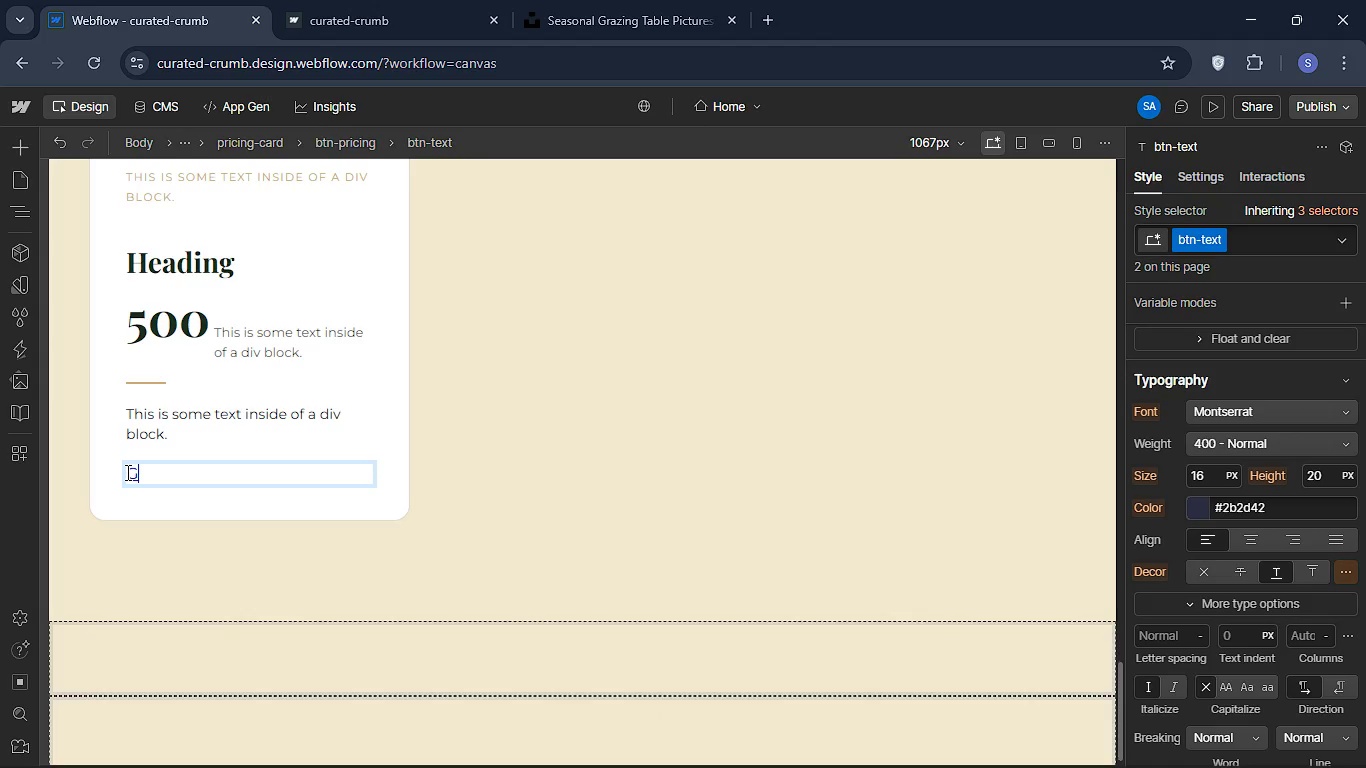 
key(CapsLock)
 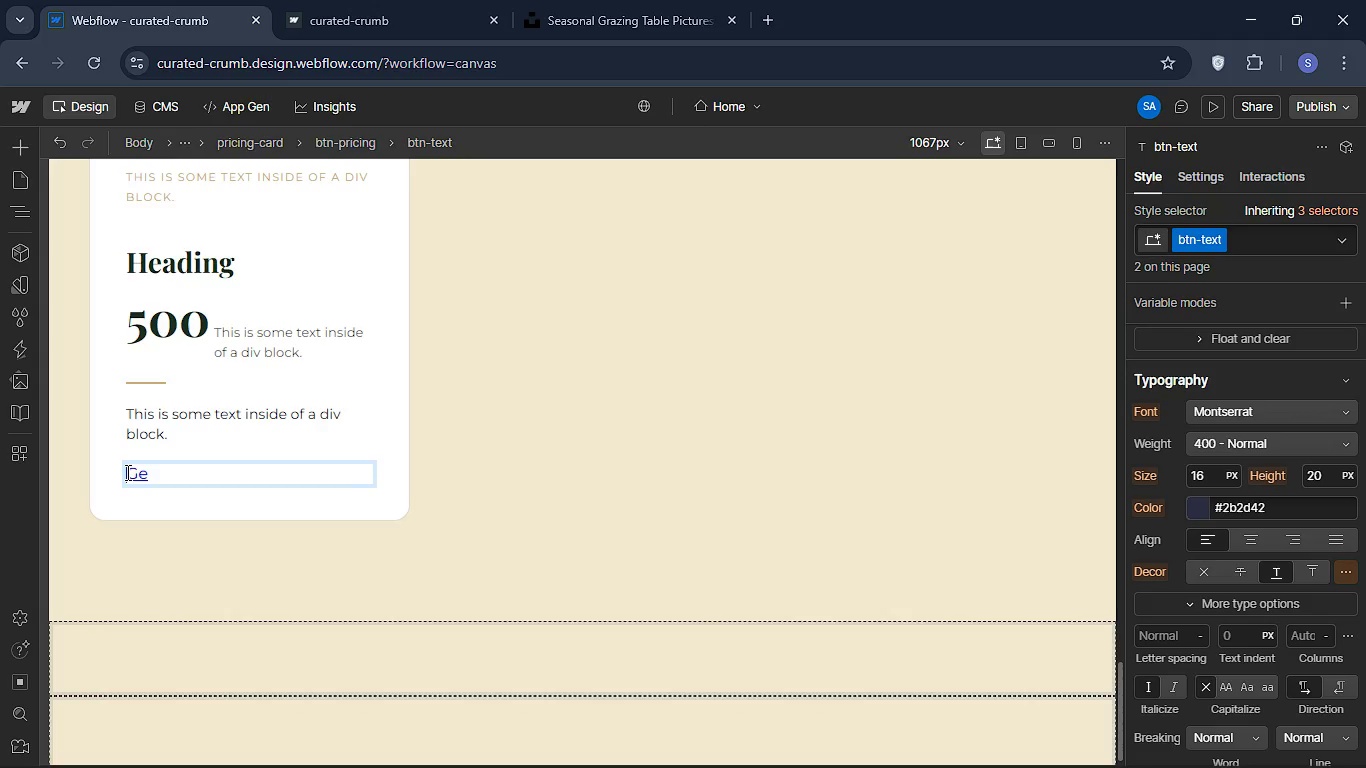 
key(E)
 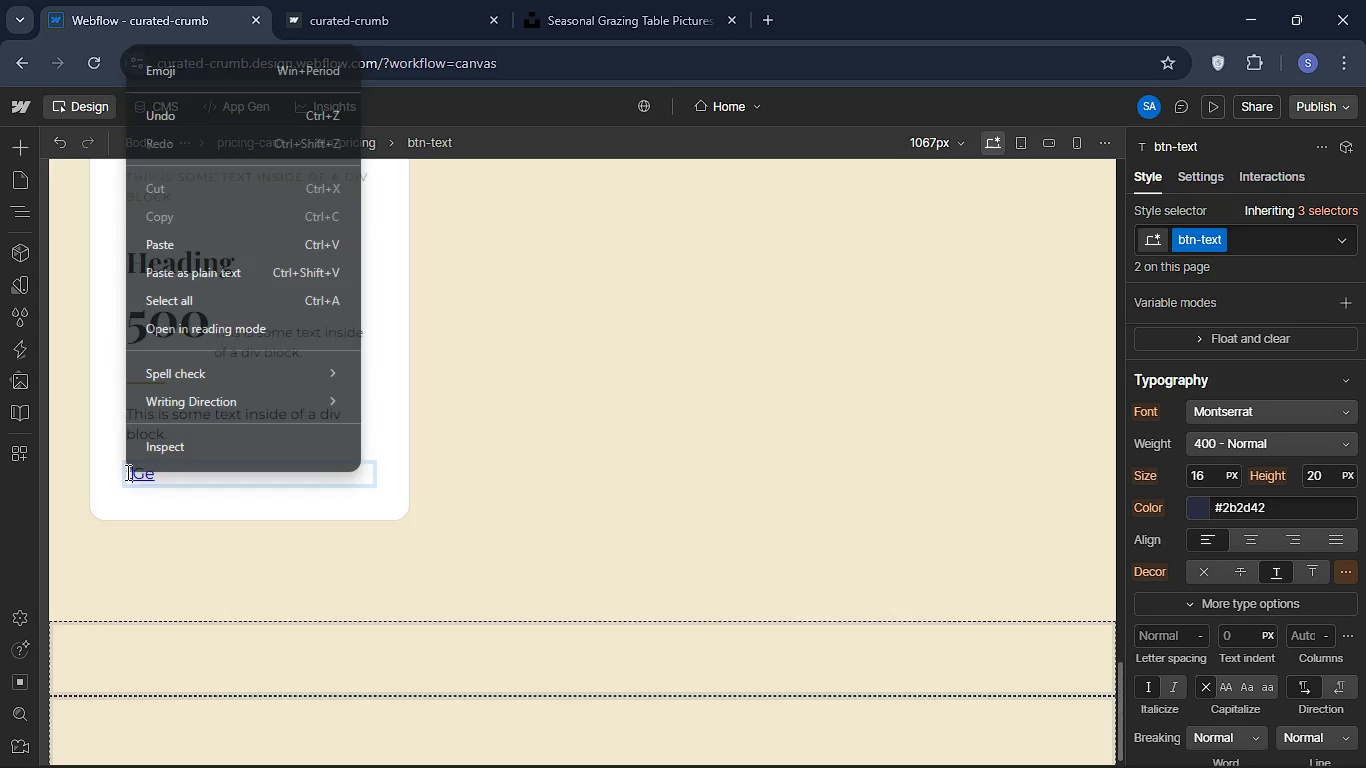 
right_click([126, 472])
 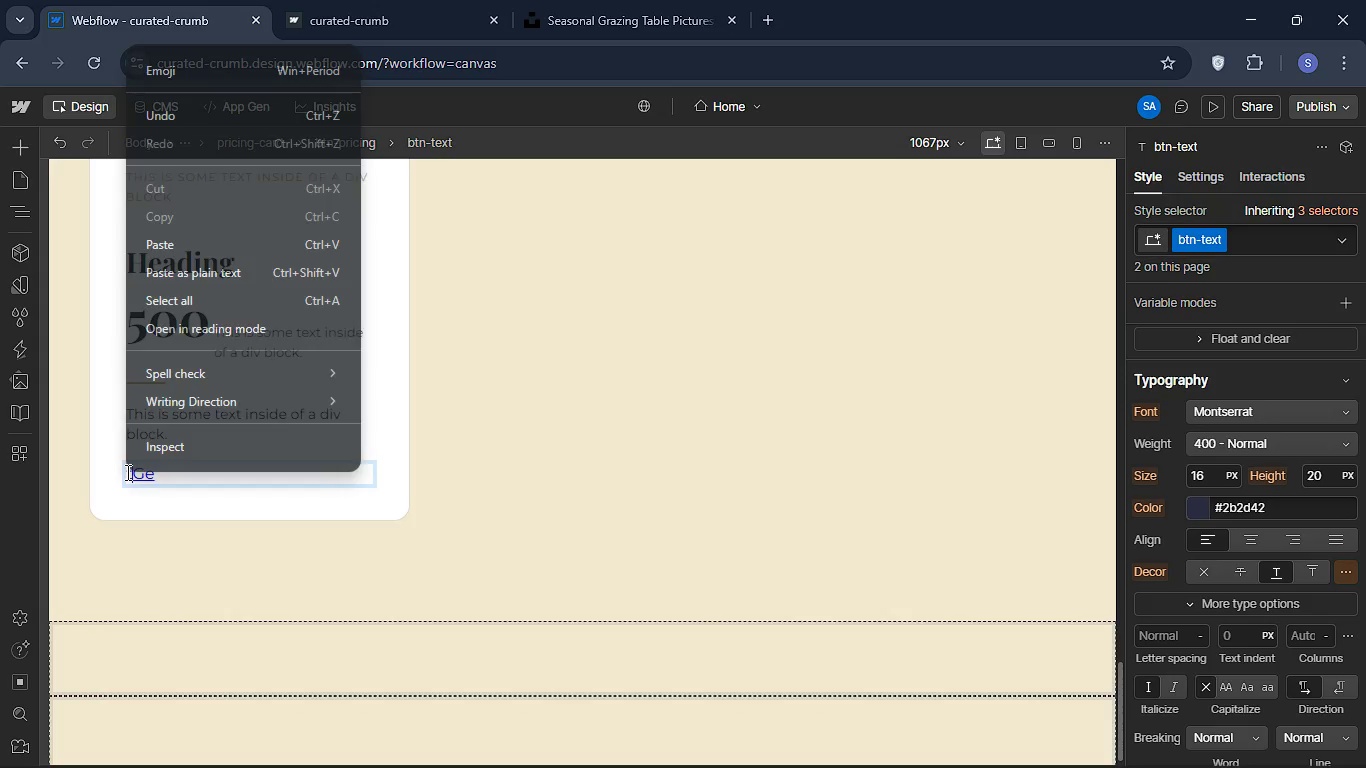 
key(T)
 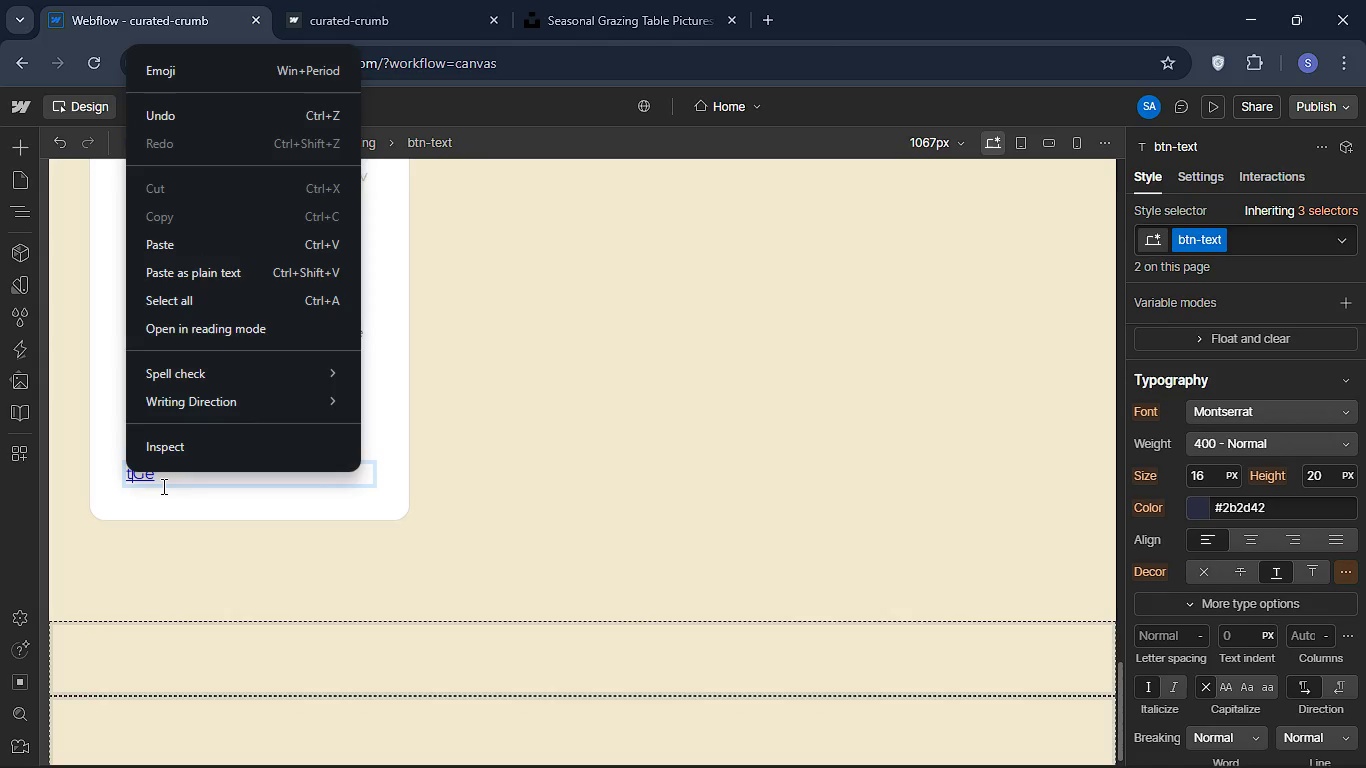 
key(Backspace)
 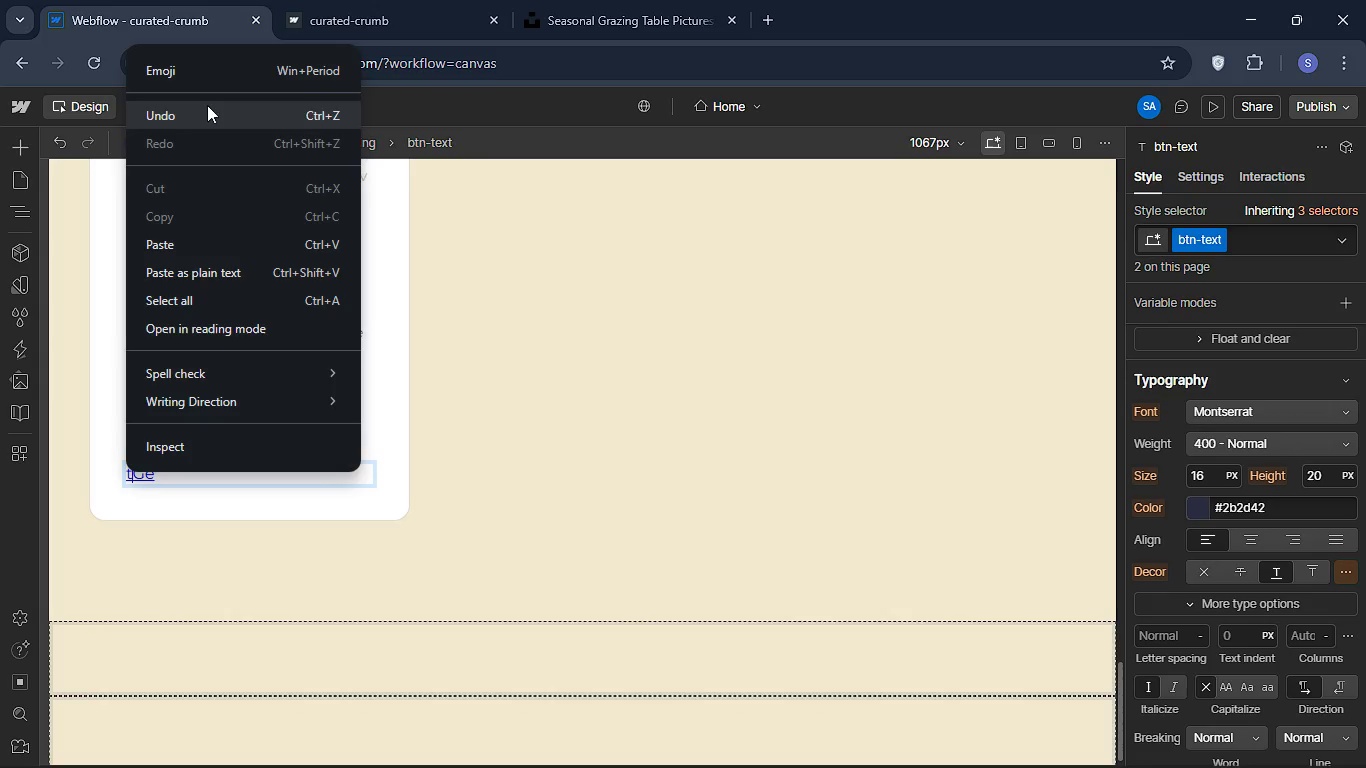 
left_click([520, 447])
 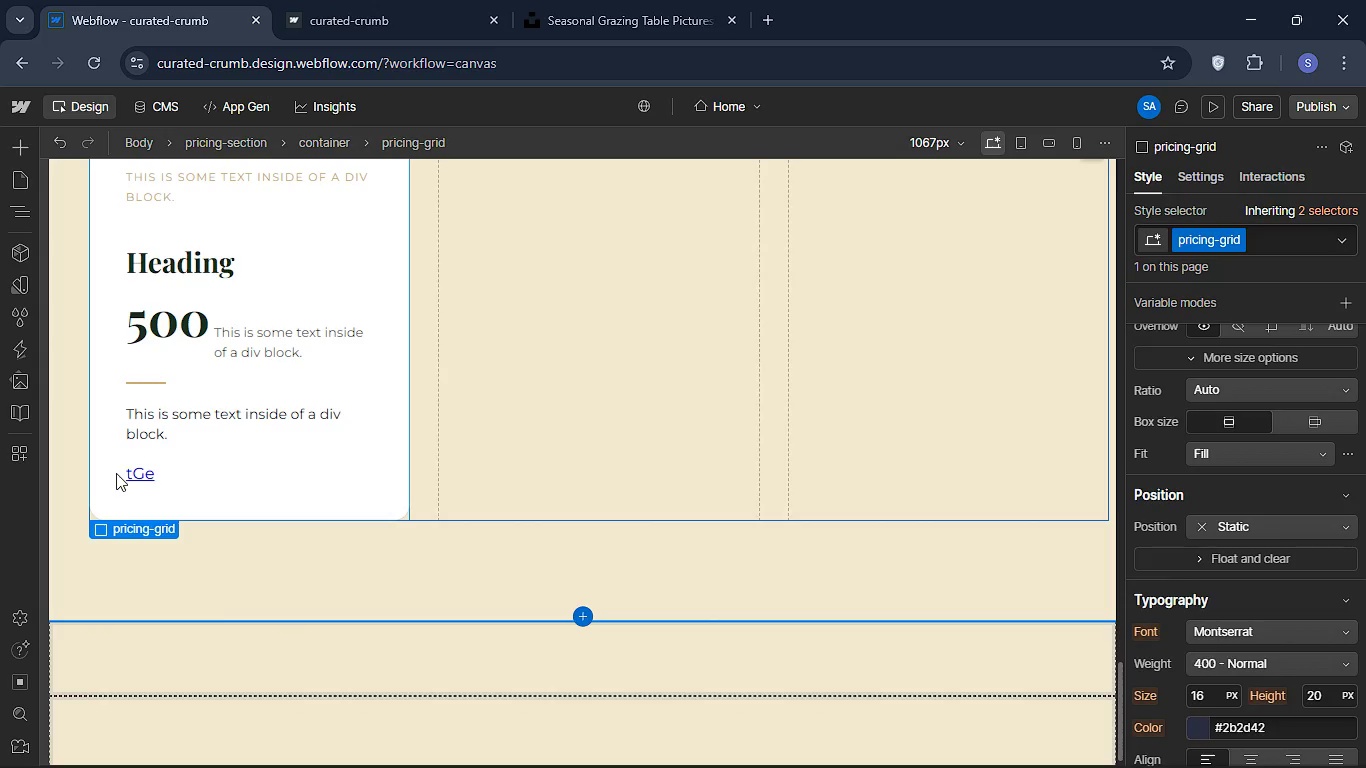 
left_click([135, 473])
 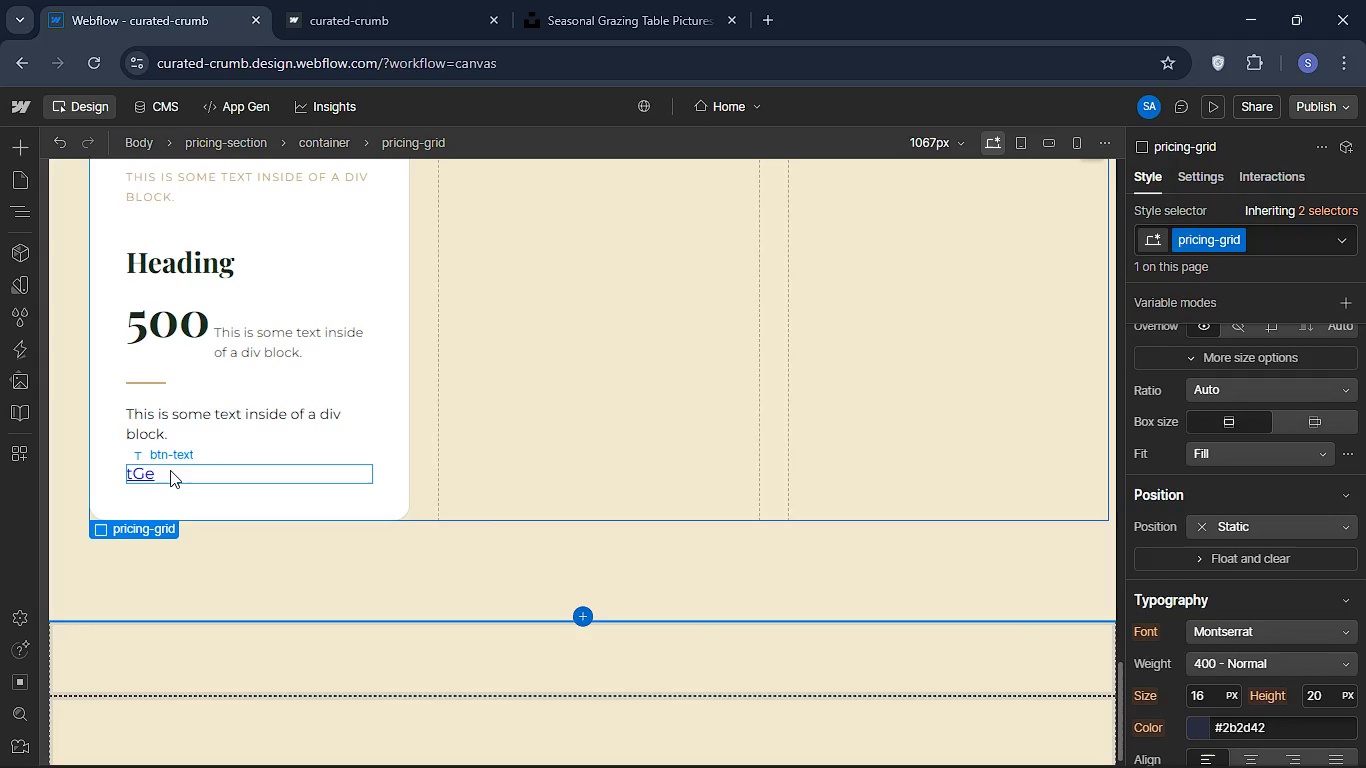 
left_click([170, 470])
 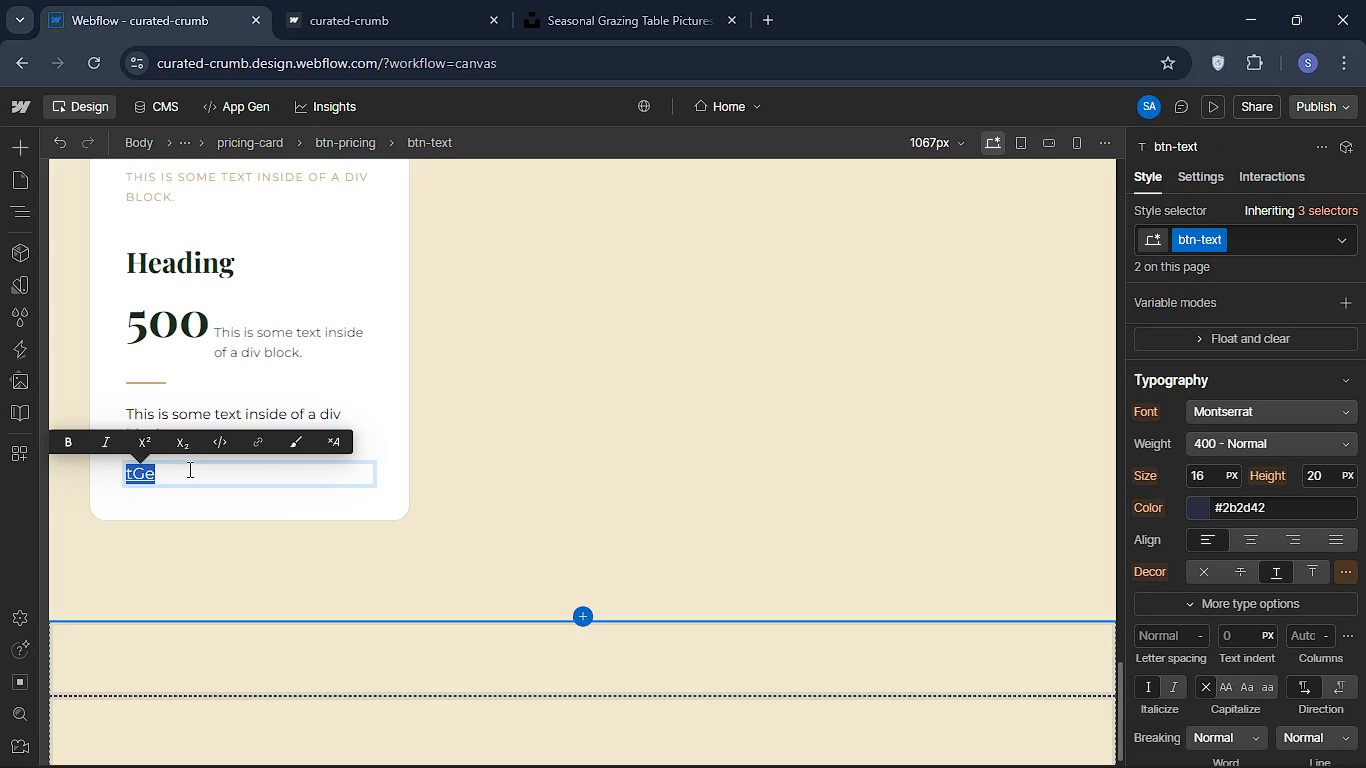 
key(Backspace)
 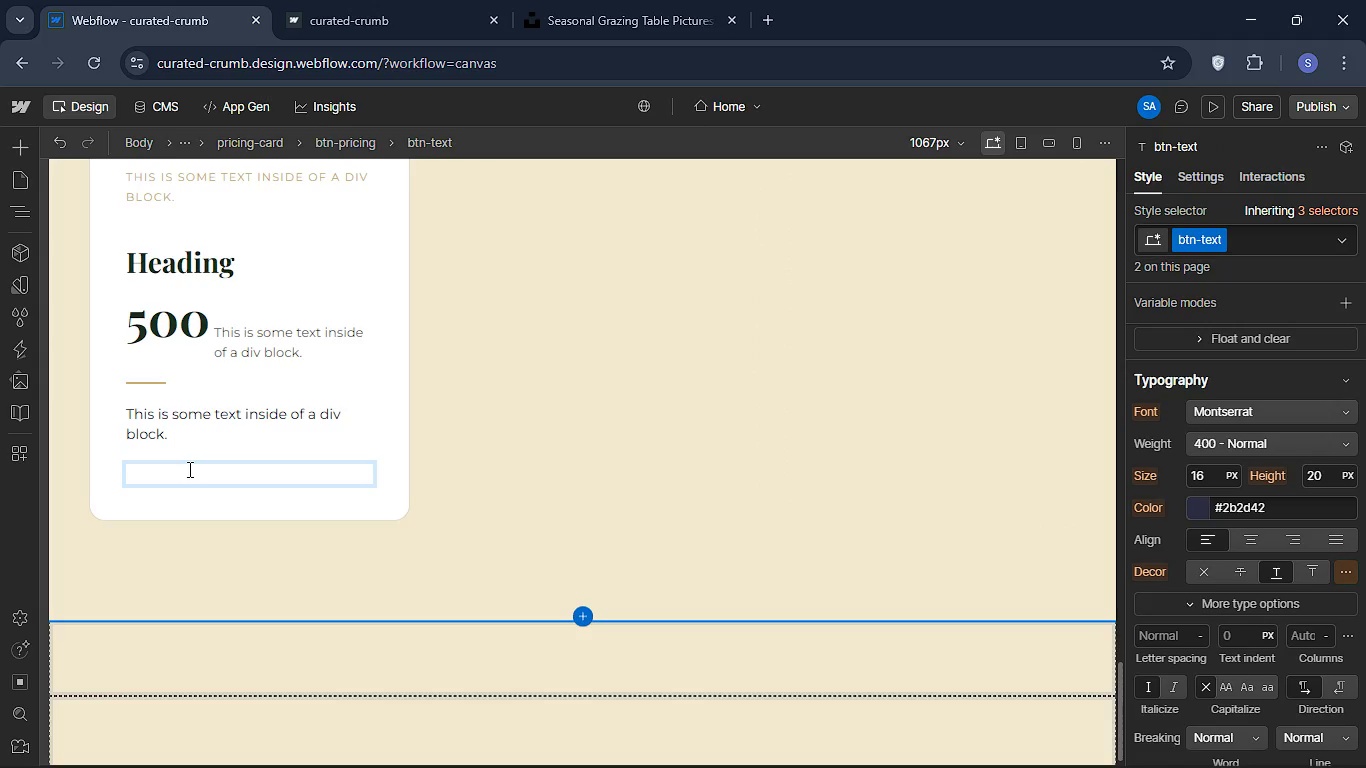 
key(CapsLock)
 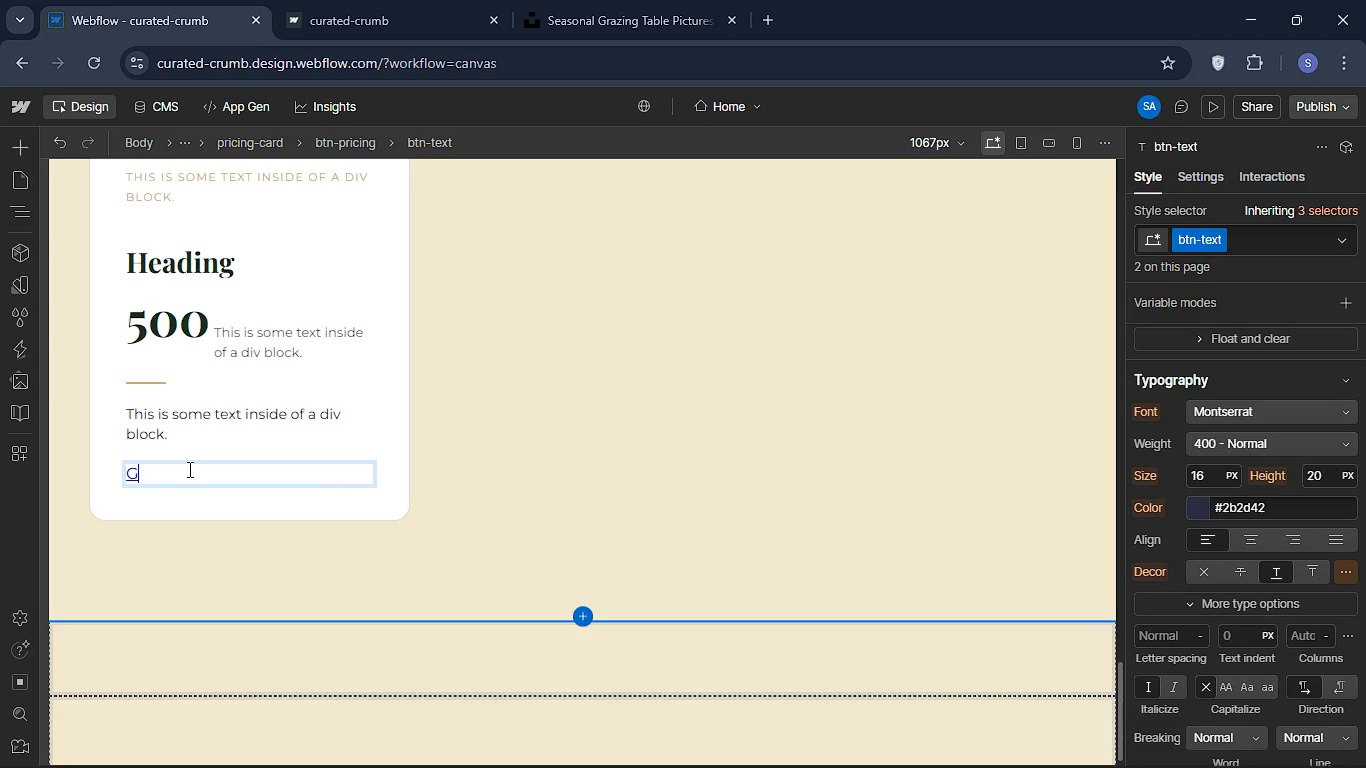 
key(G)
 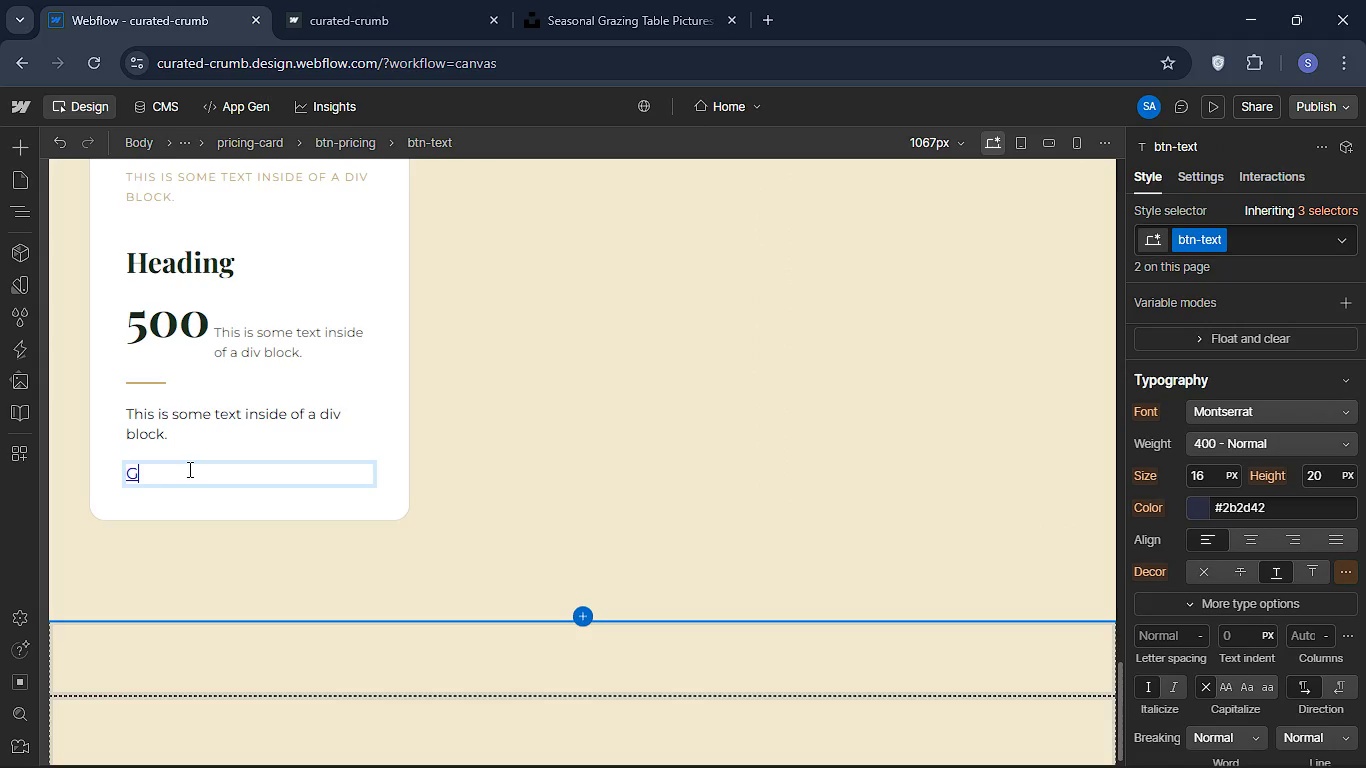 
left_click([188, 469])
 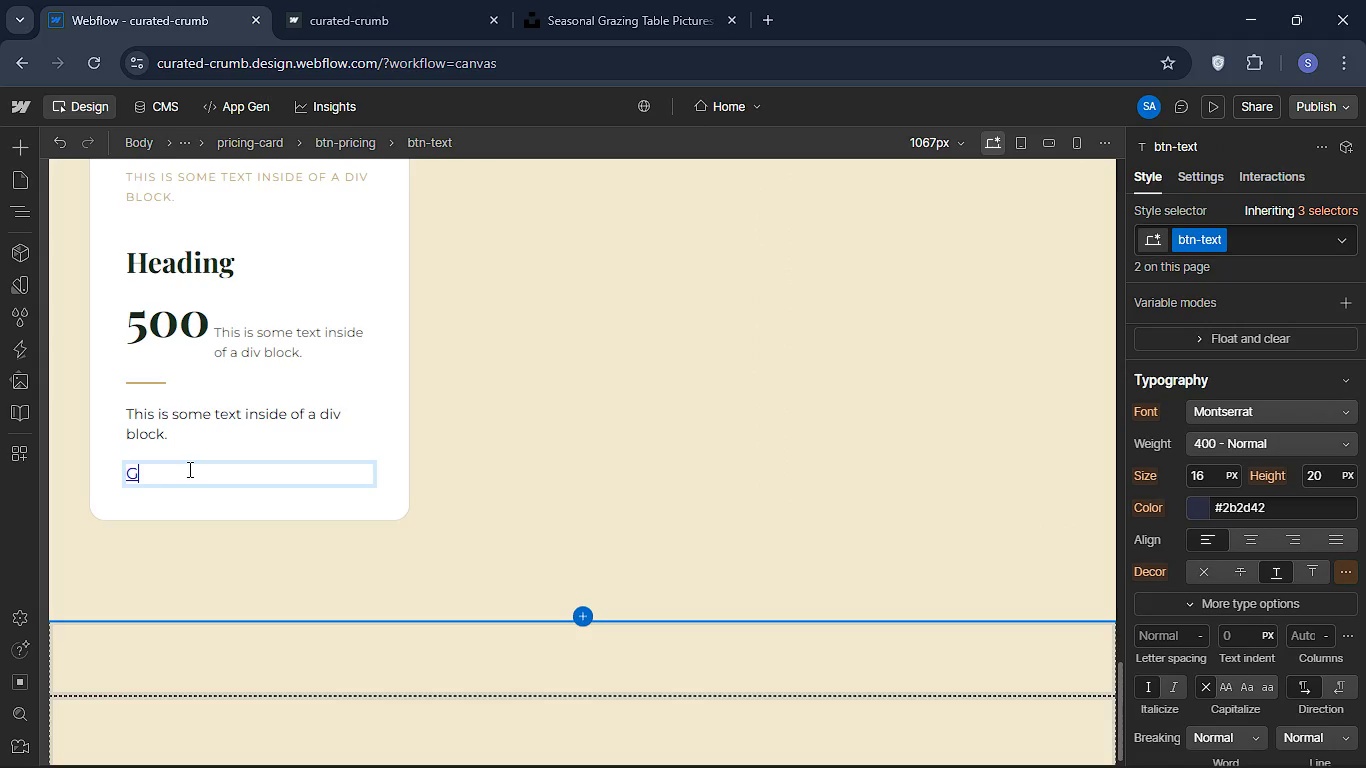 
type(et Started )
key(Backspace)
 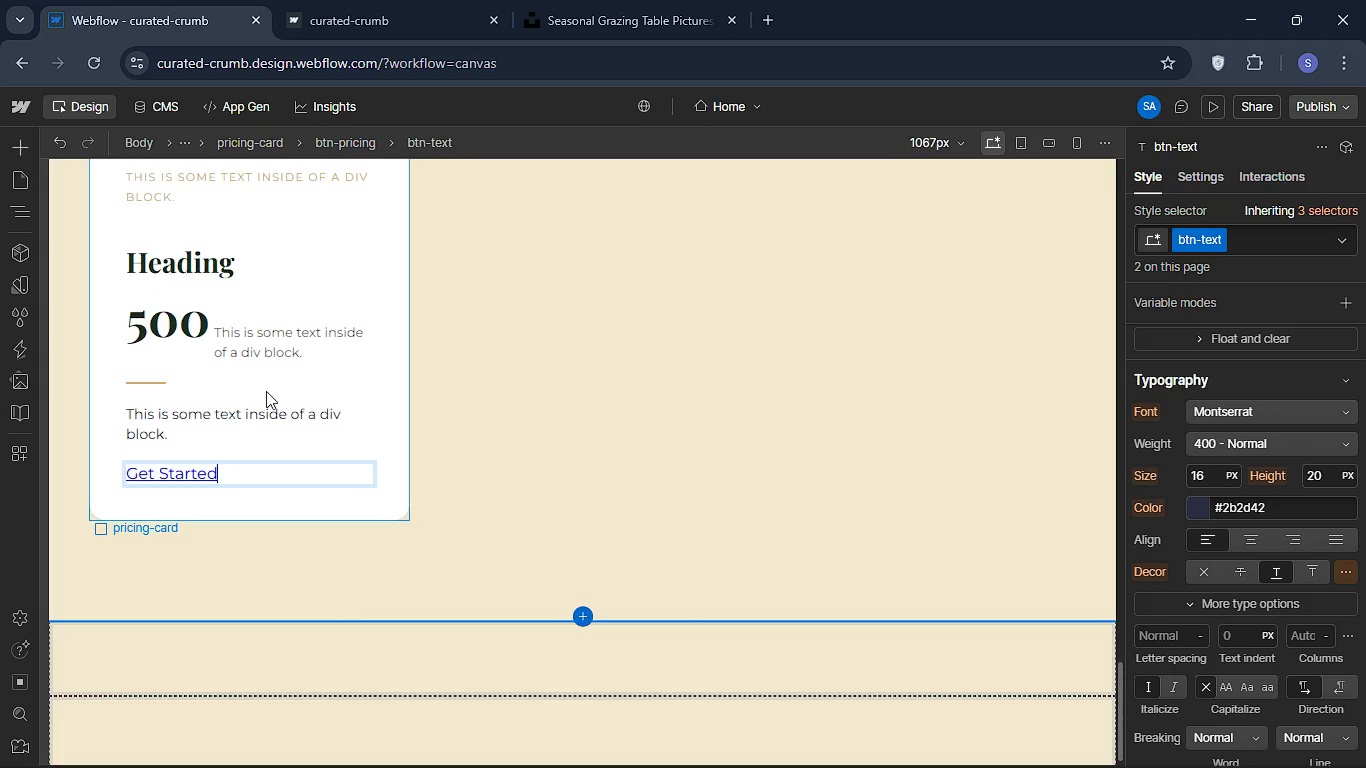 
wait(9.53)
 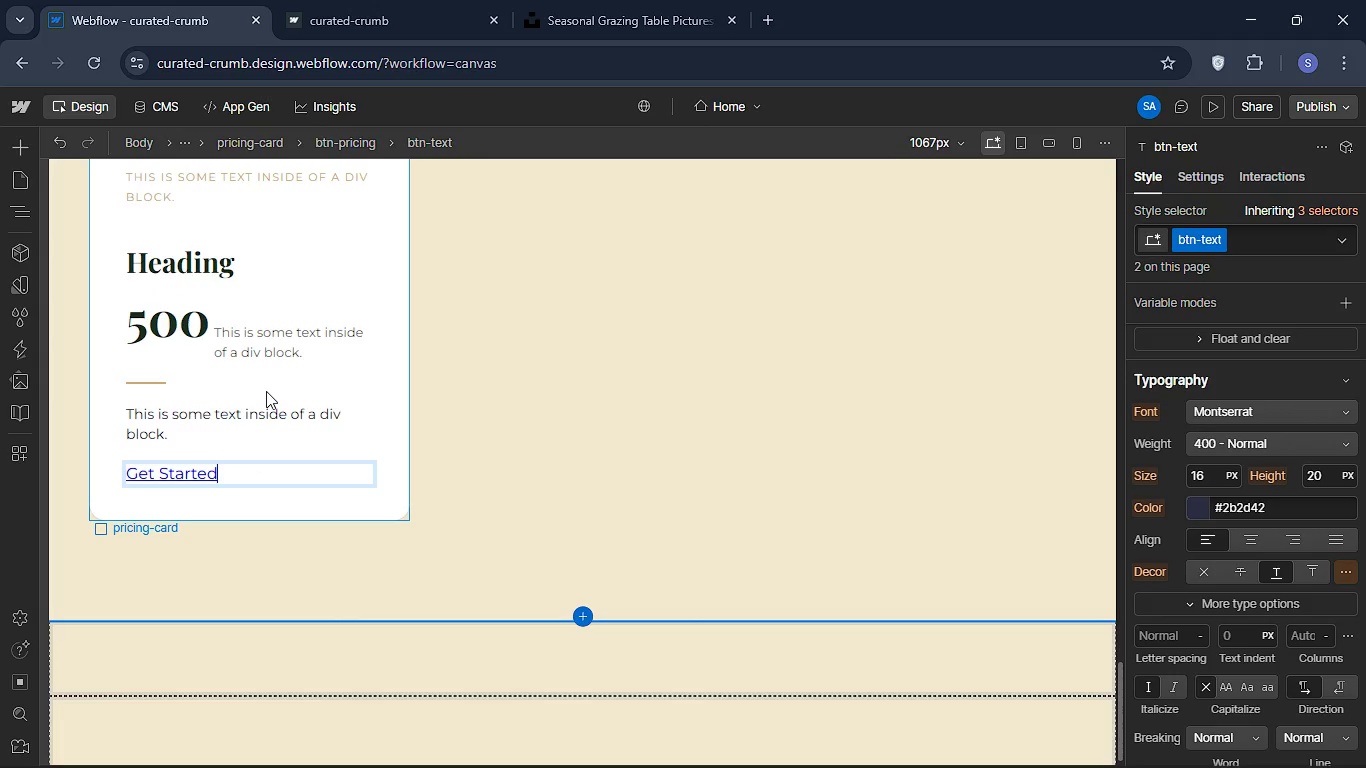 
left_click([22, 203])
 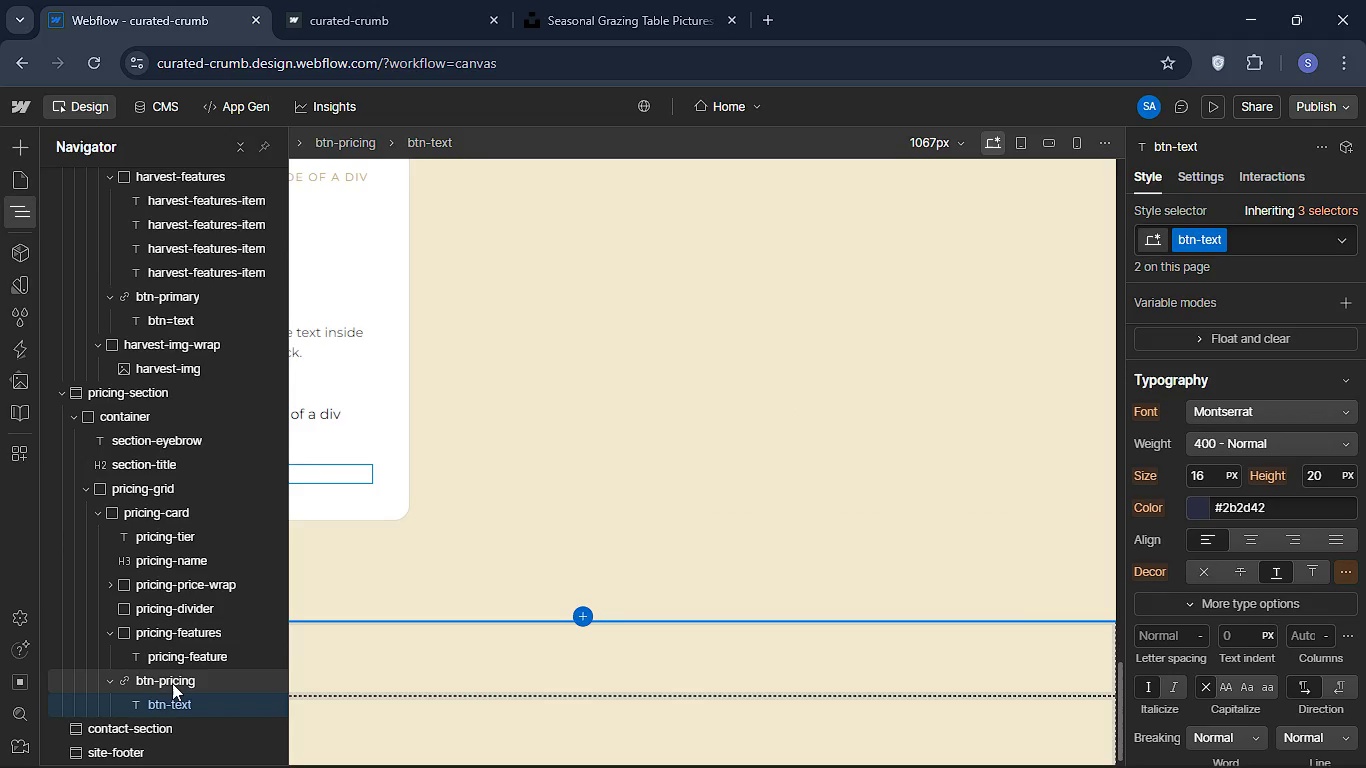 
left_click([172, 682])
 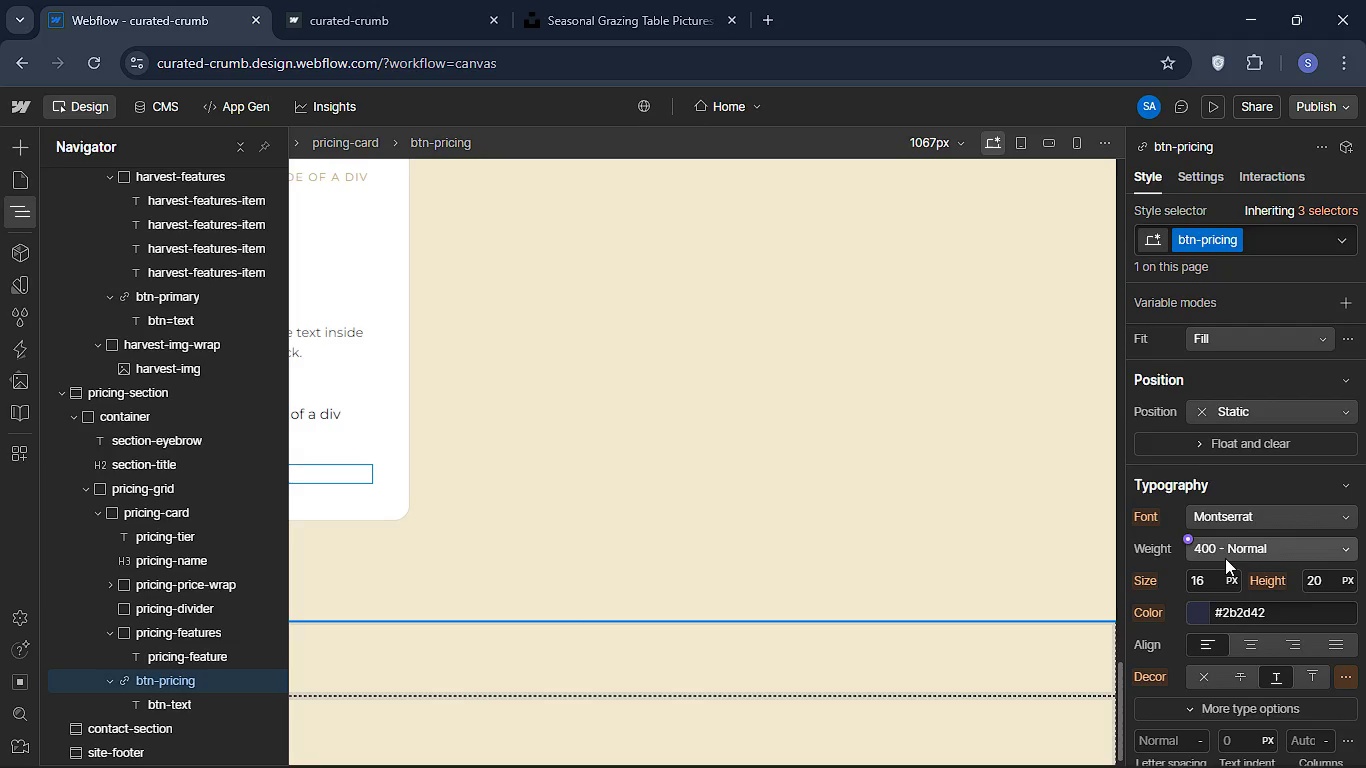 
scroll: coordinate [1214, 569], scroll_direction: down, amount: 14.0
 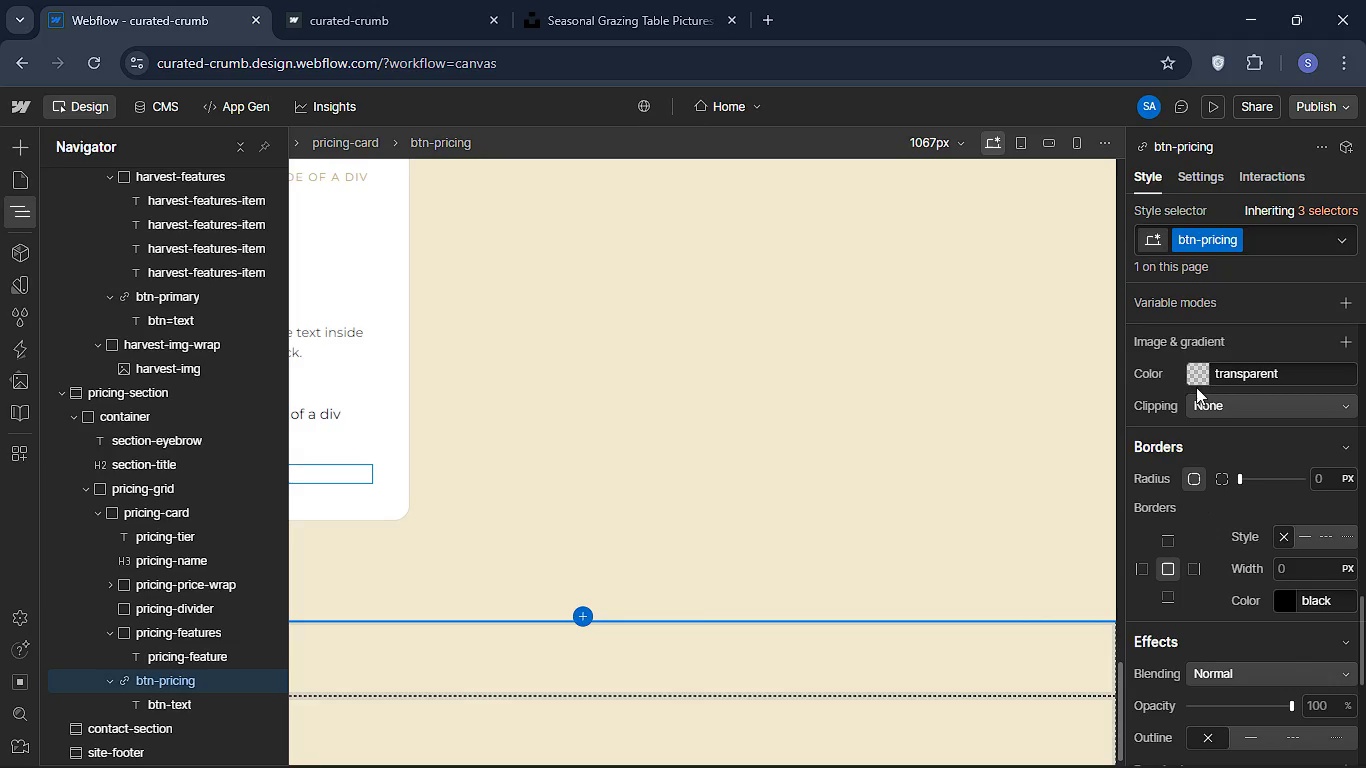 
scroll: coordinate [1195, 376], scroll_direction: up, amount: 1.0
 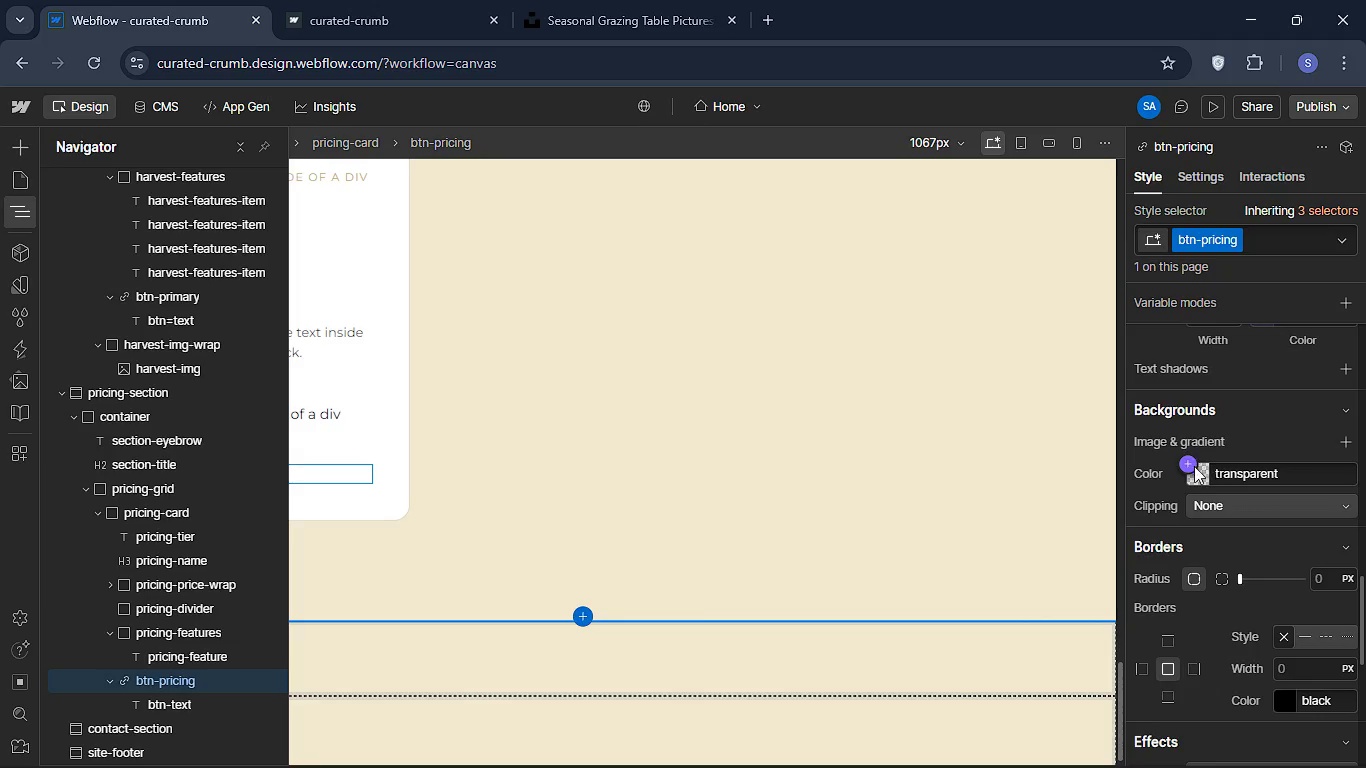 
mouse_move([1198, 450])
 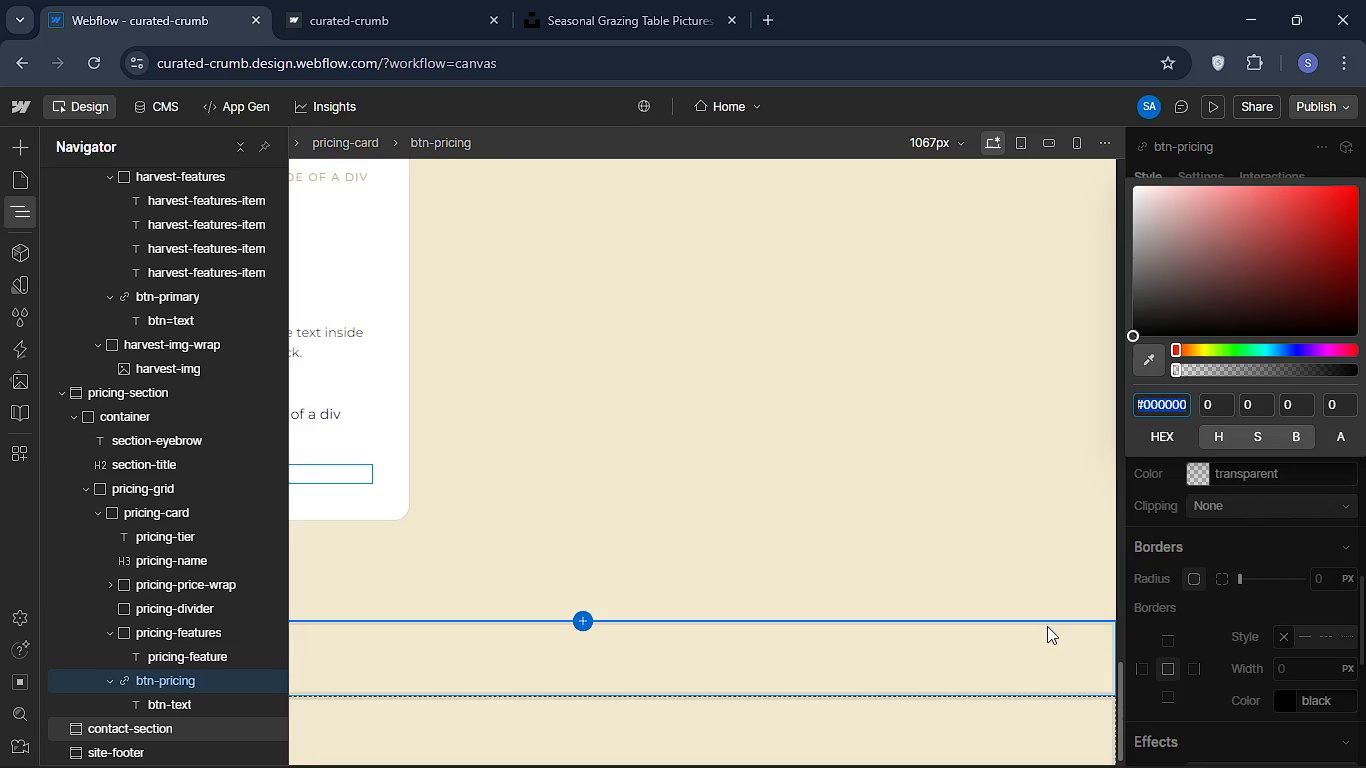 
key(Backspace)
 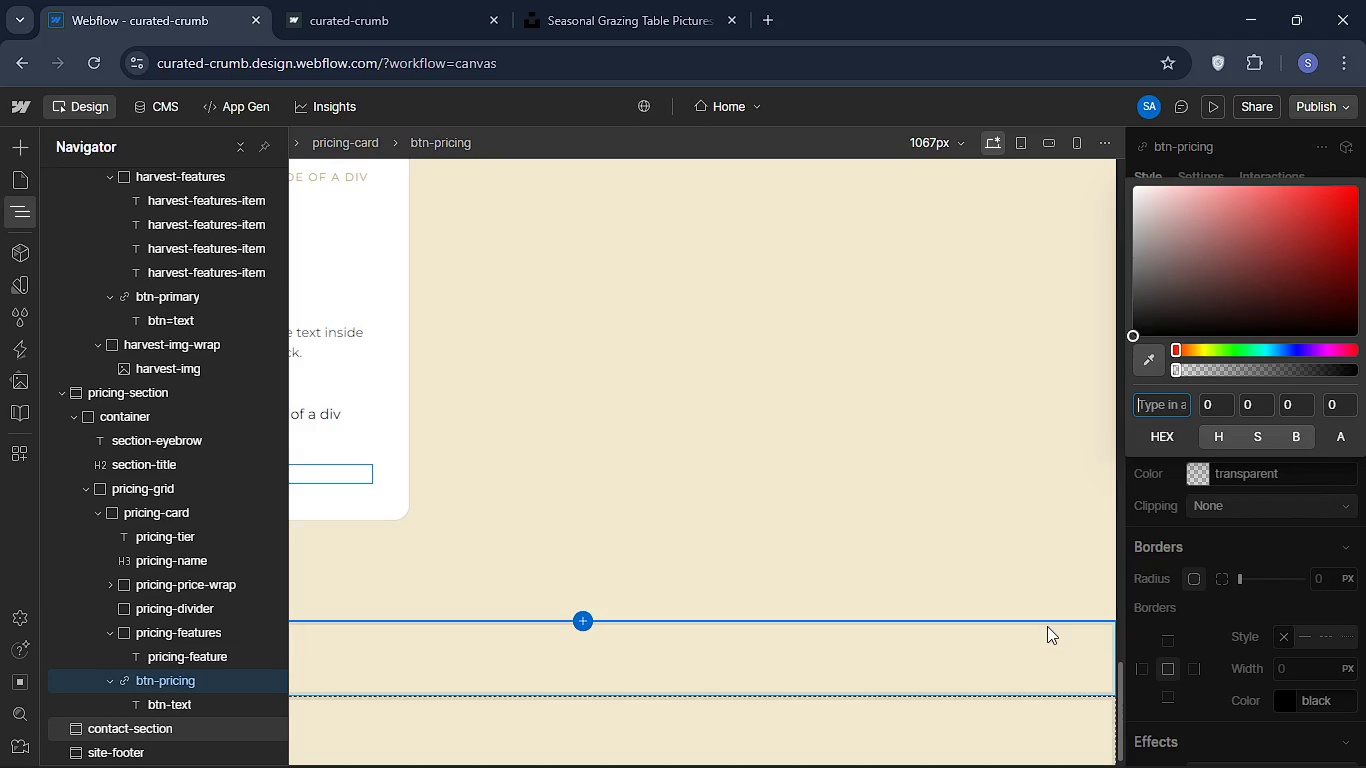 
type(#1b3022)
 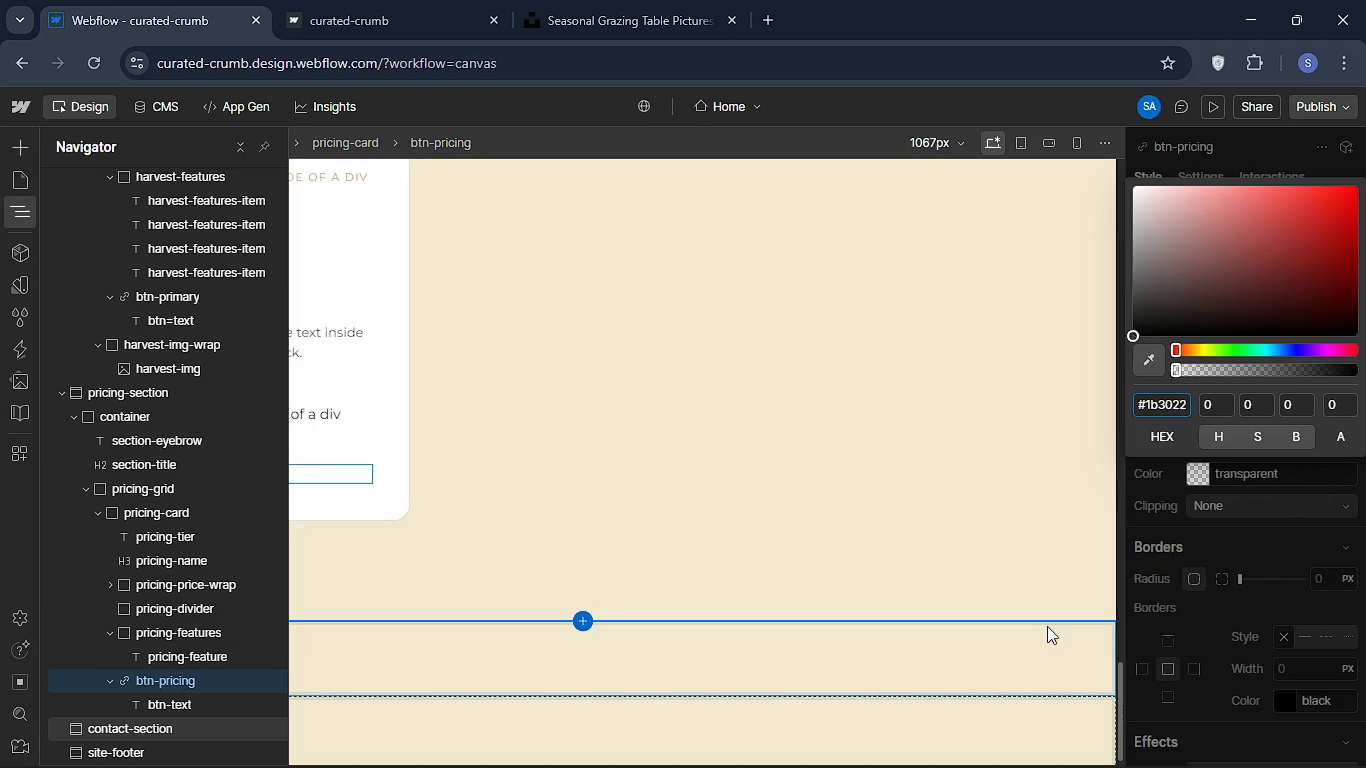 
key(Enter)
 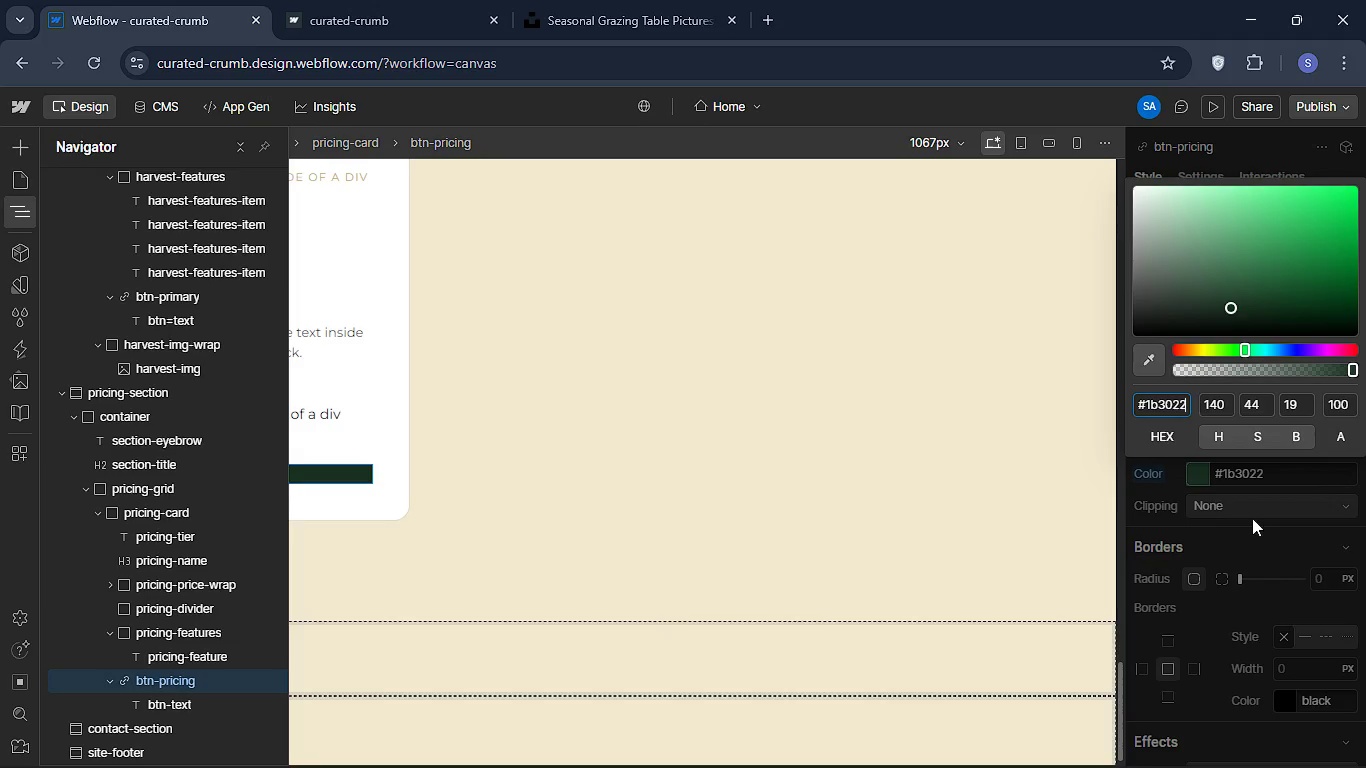 
left_click([1242, 543])
 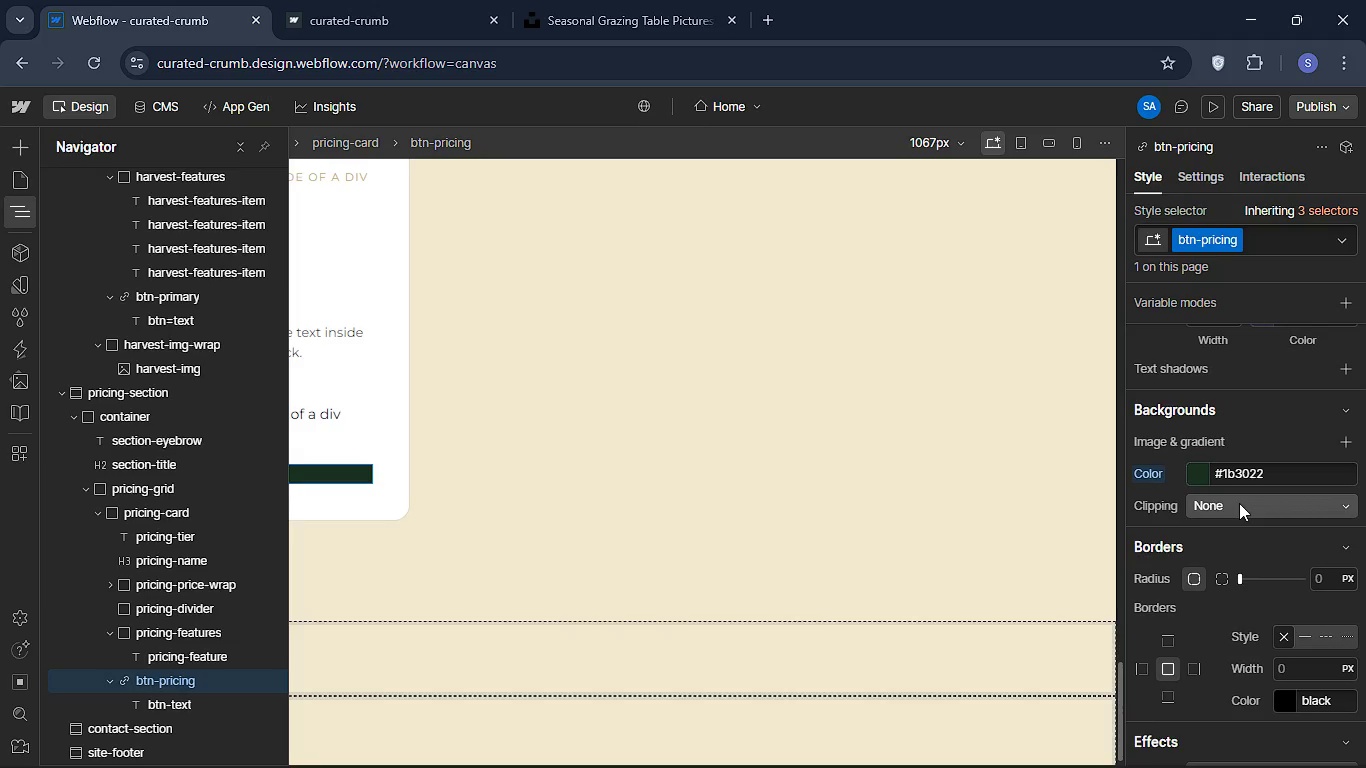 
scroll: coordinate [1227, 420], scroll_direction: up, amount: 5.0
 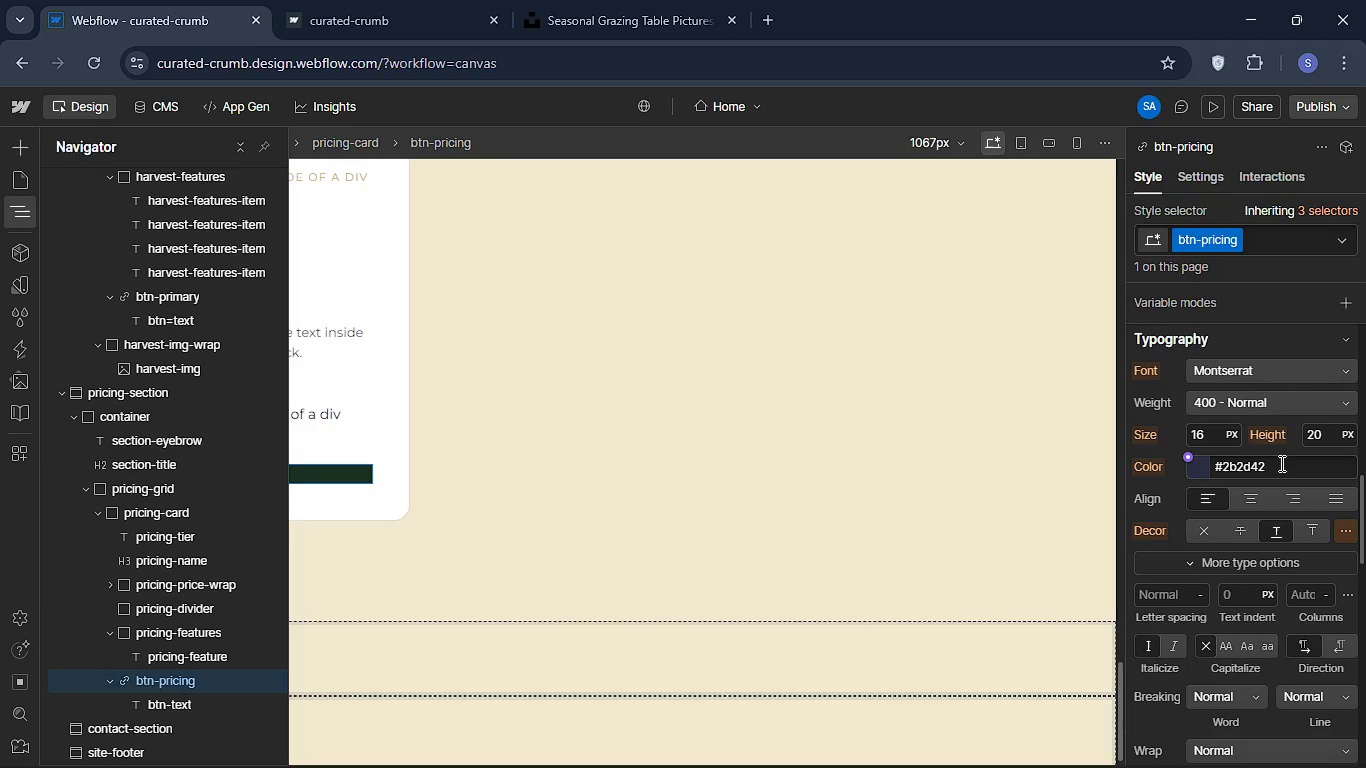 
left_click([1280, 463])
 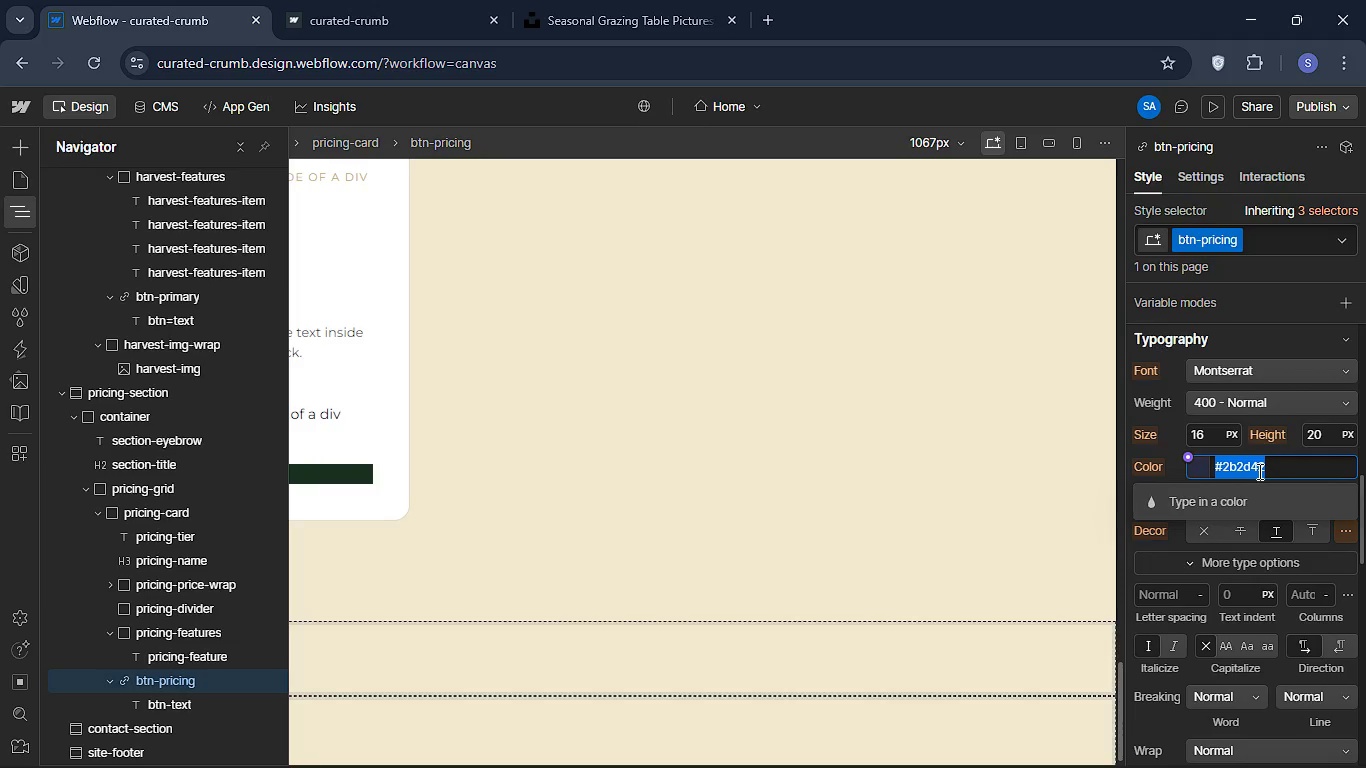 
key(Backspace)
type(#f2e)
 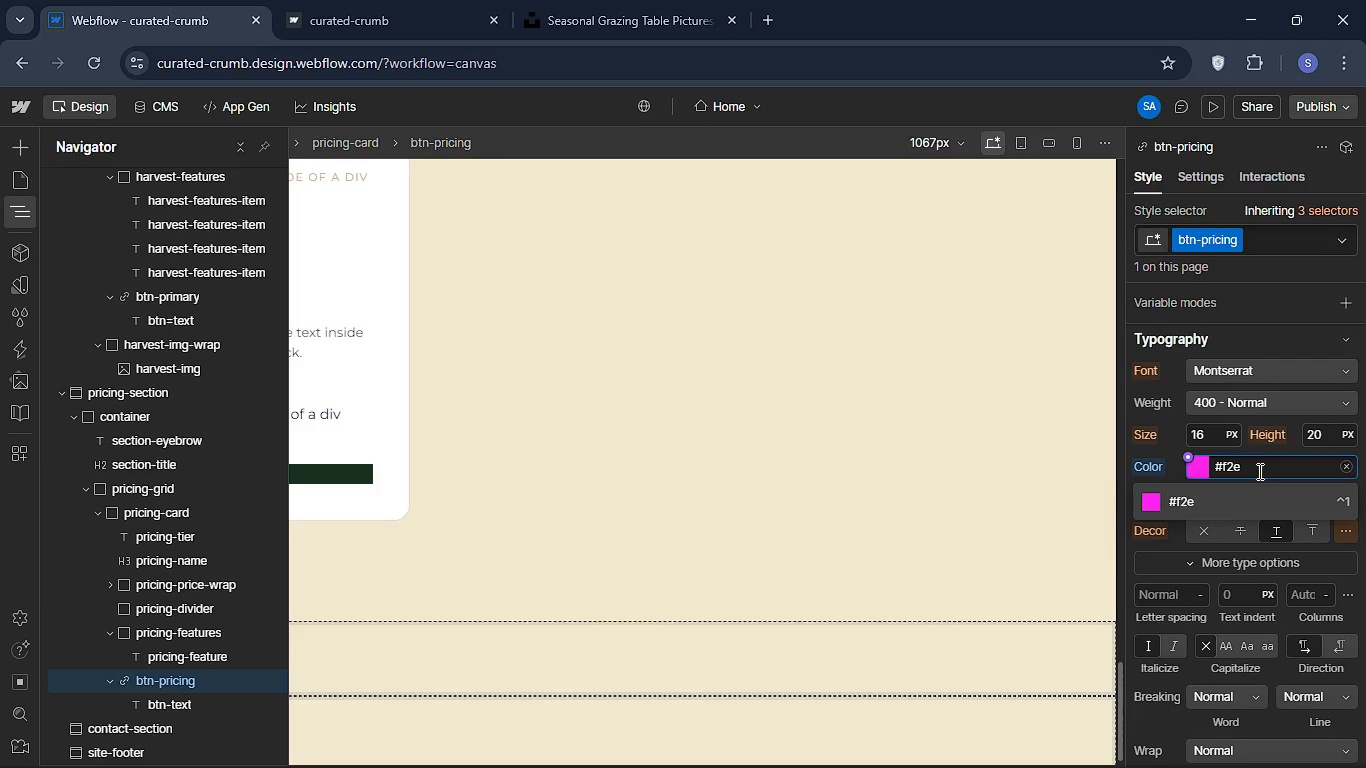 
type(8cf)
 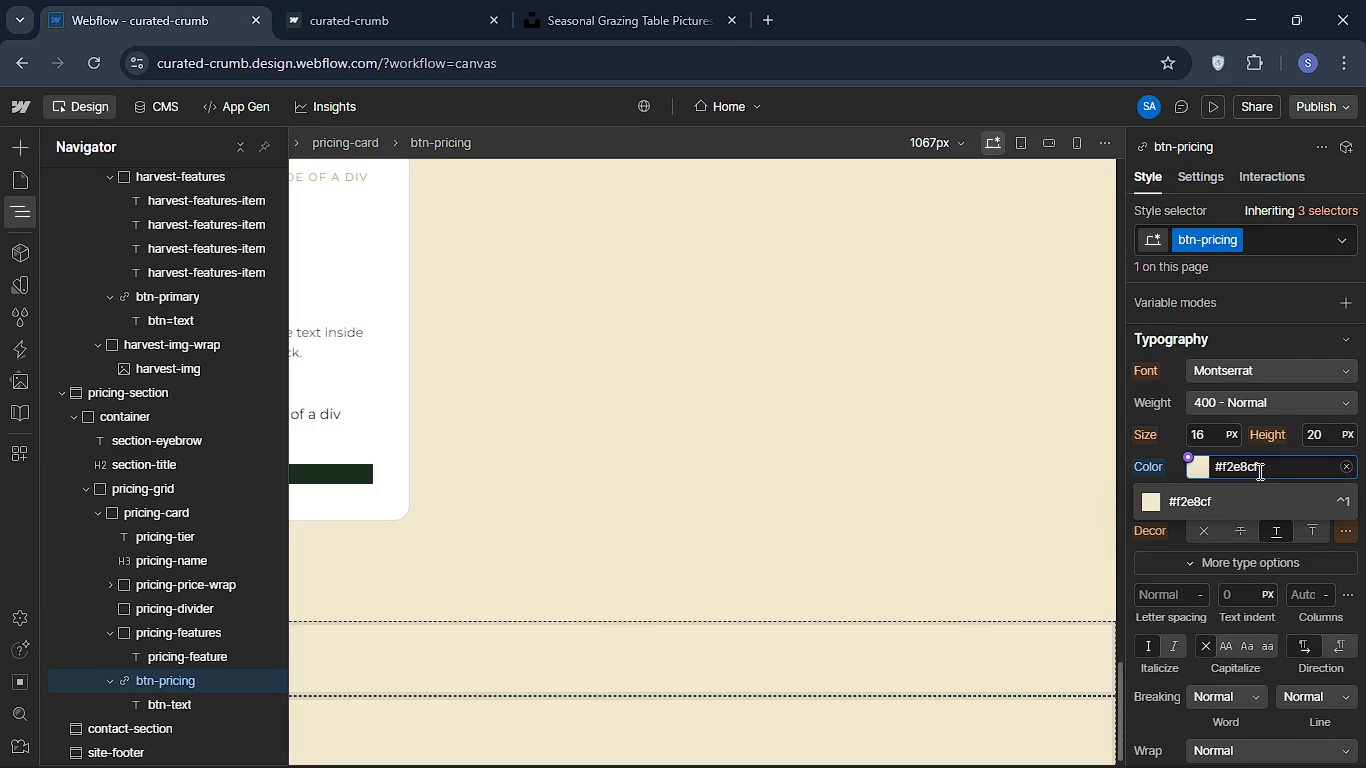 
key(Enter)
 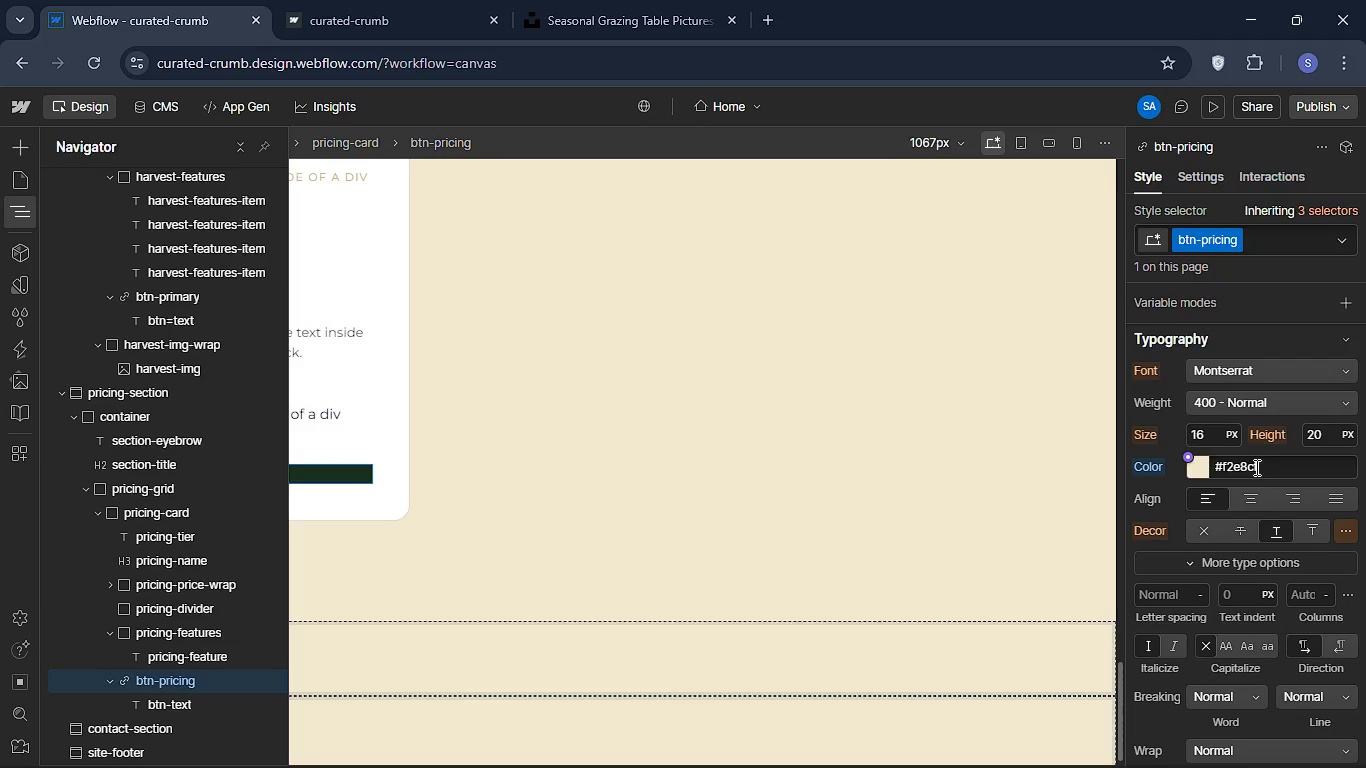 
wait(11.03)
 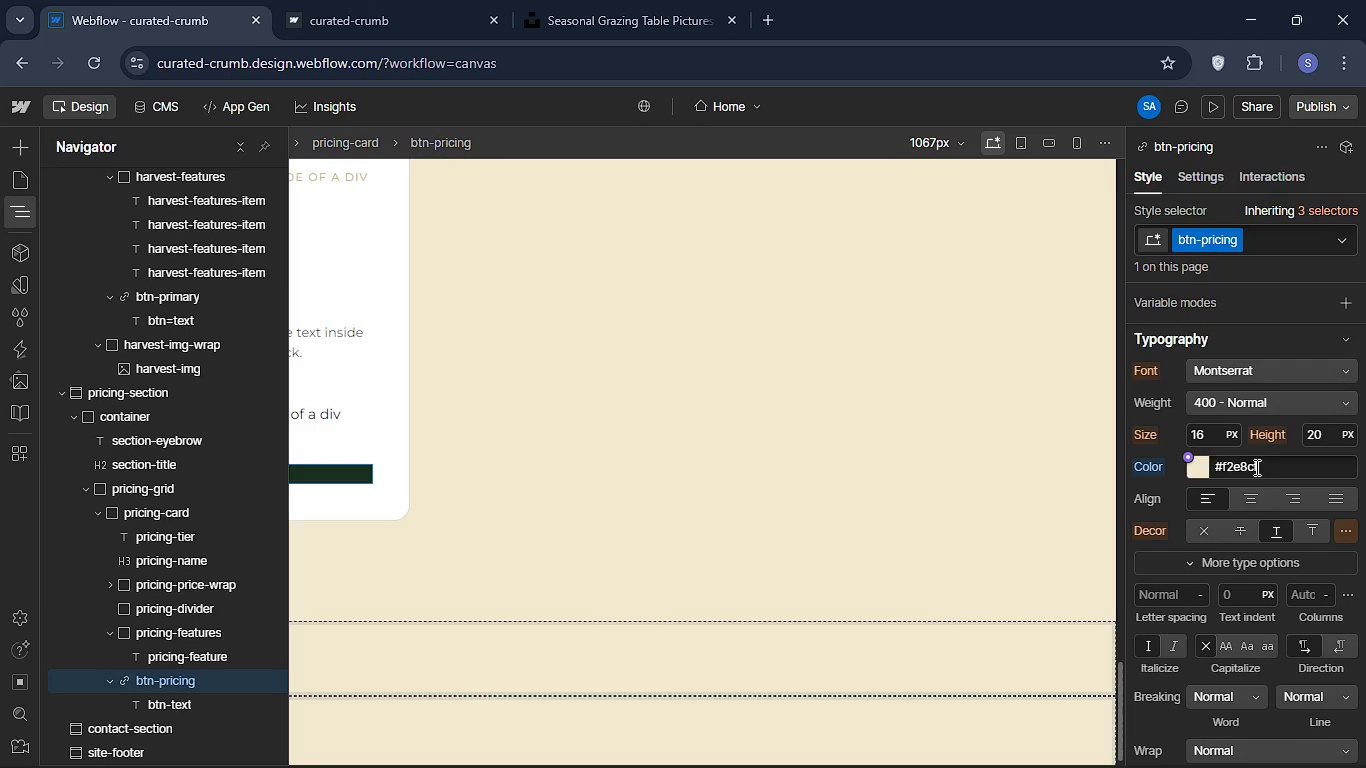 
left_click([1210, 431])
 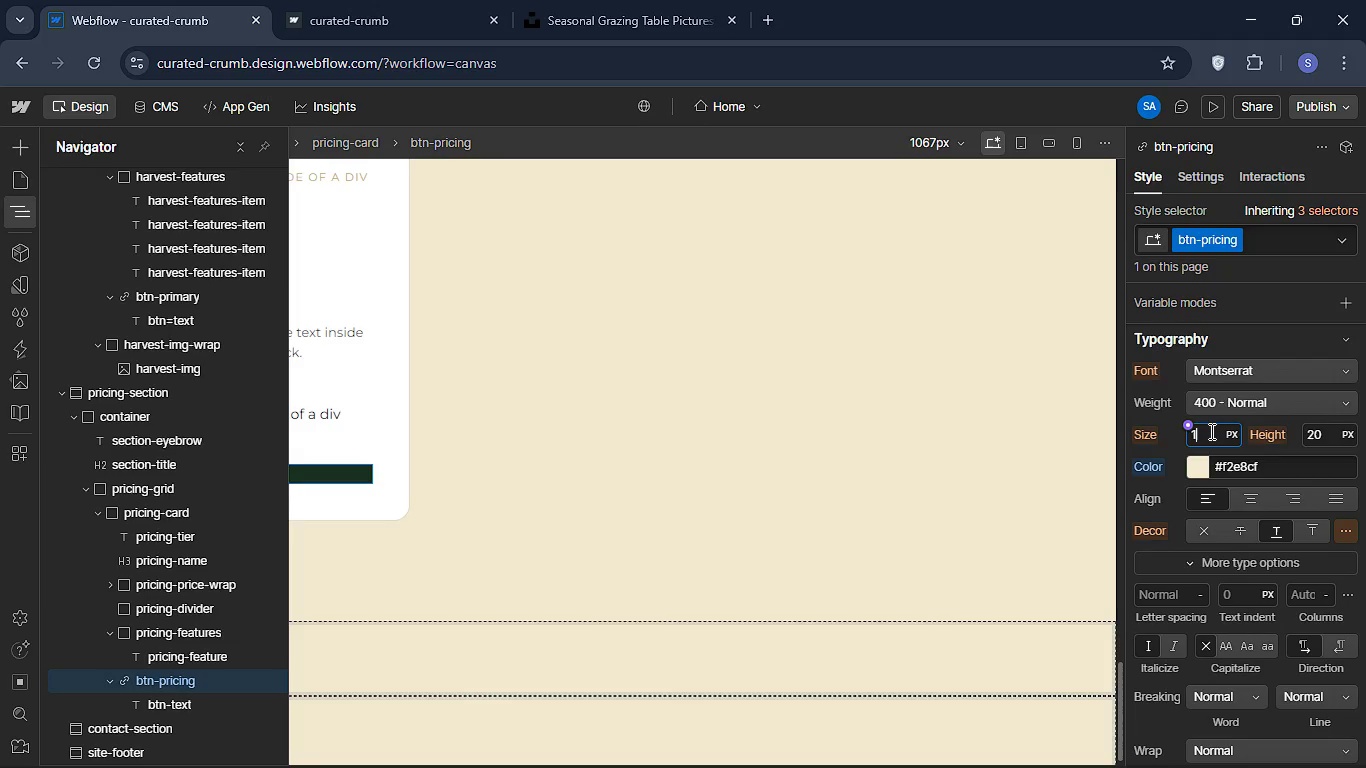 
type(13)
 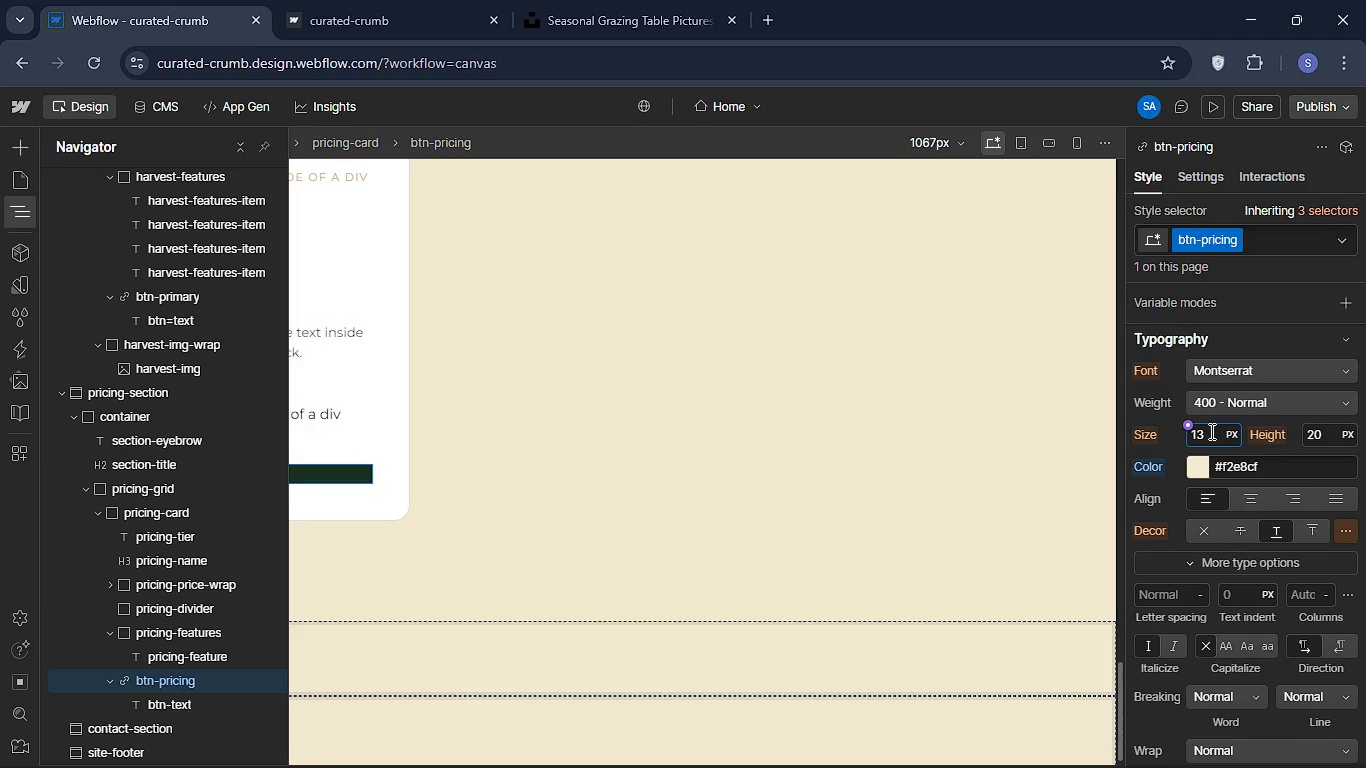 
key(Enter)
 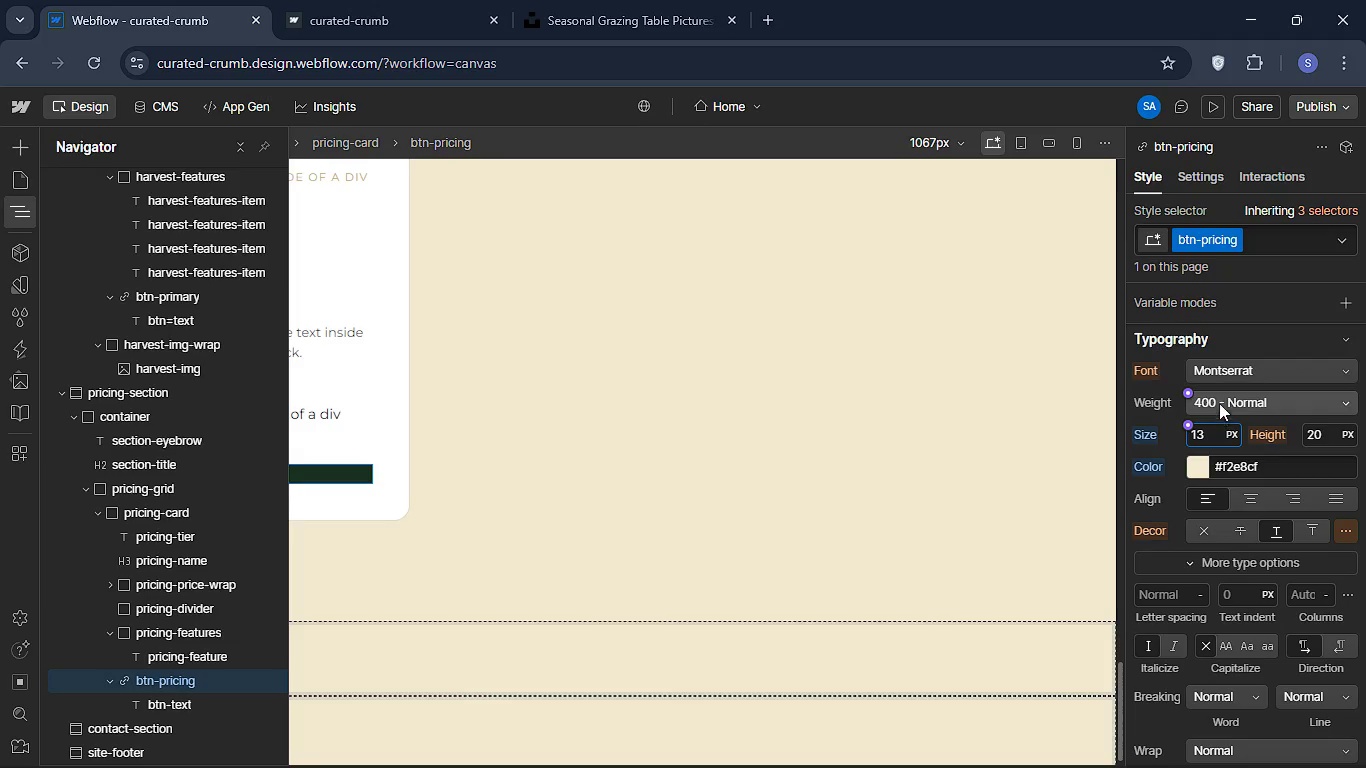 
left_click([1227, 391])
 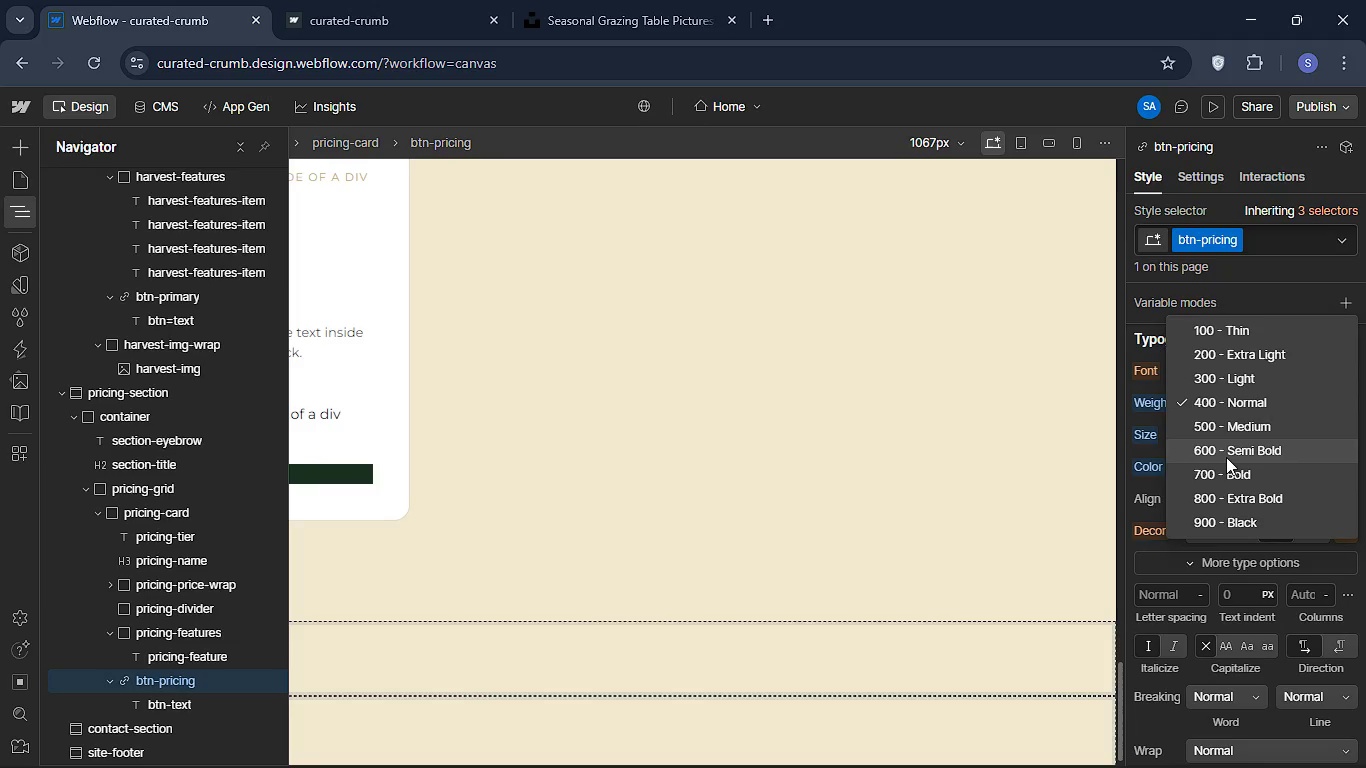 
left_click([1226, 457])
 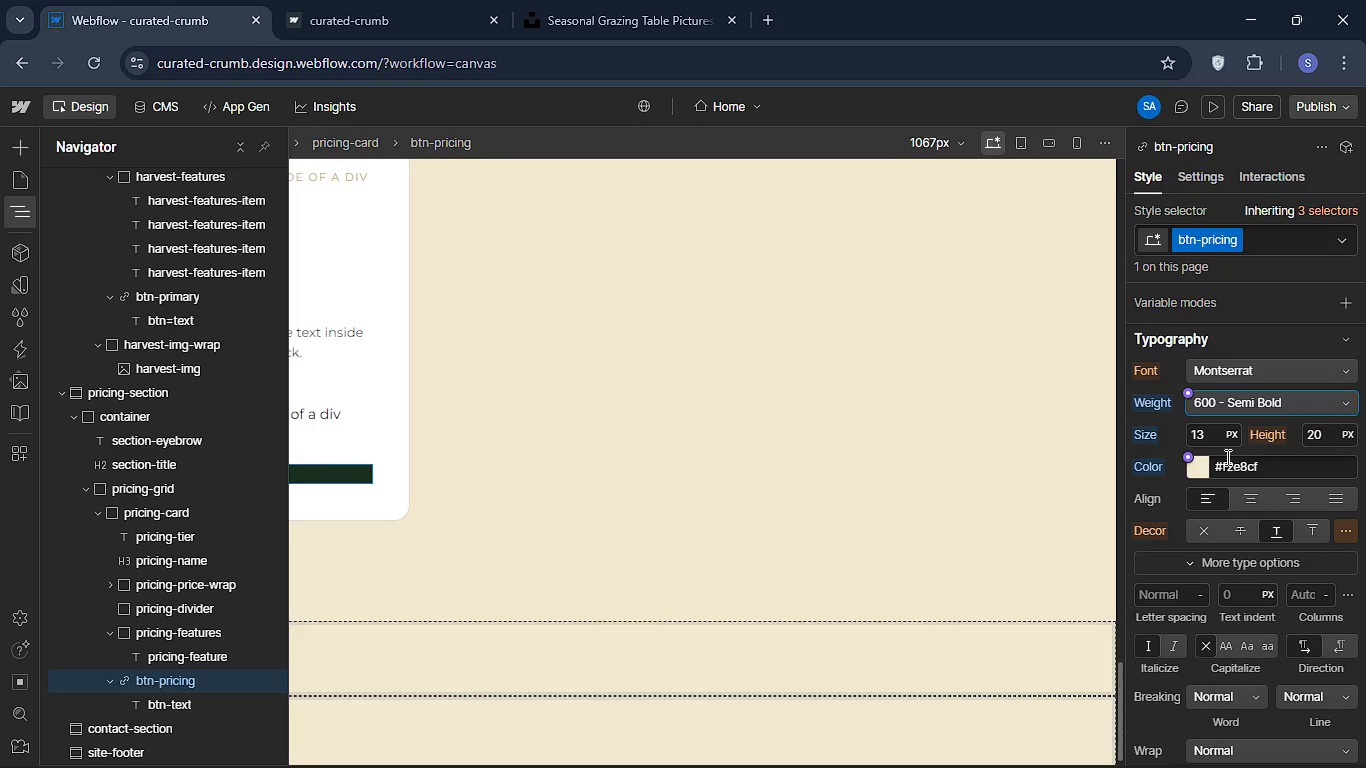 
scroll: coordinate [1240, 447], scroll_direction: up, amount: 6.0
 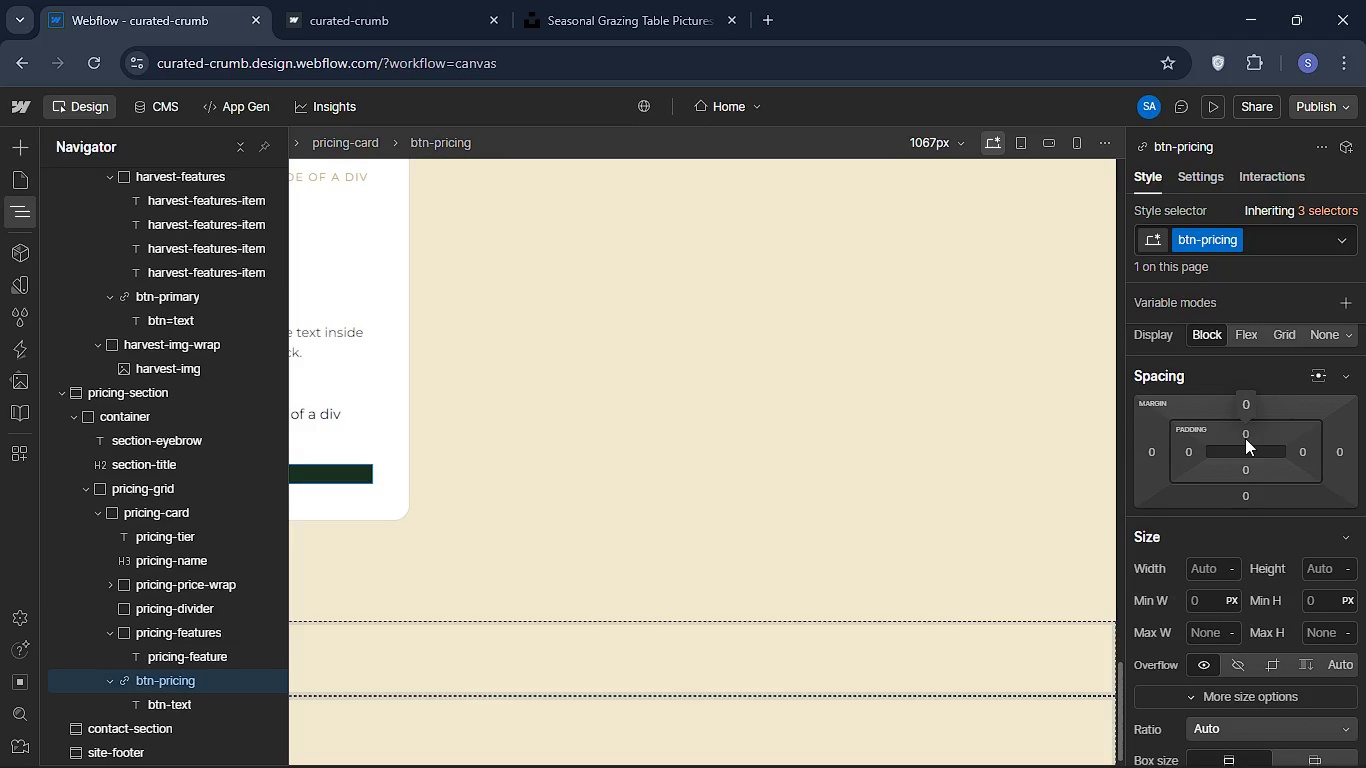 
left_click([1245, 438])
 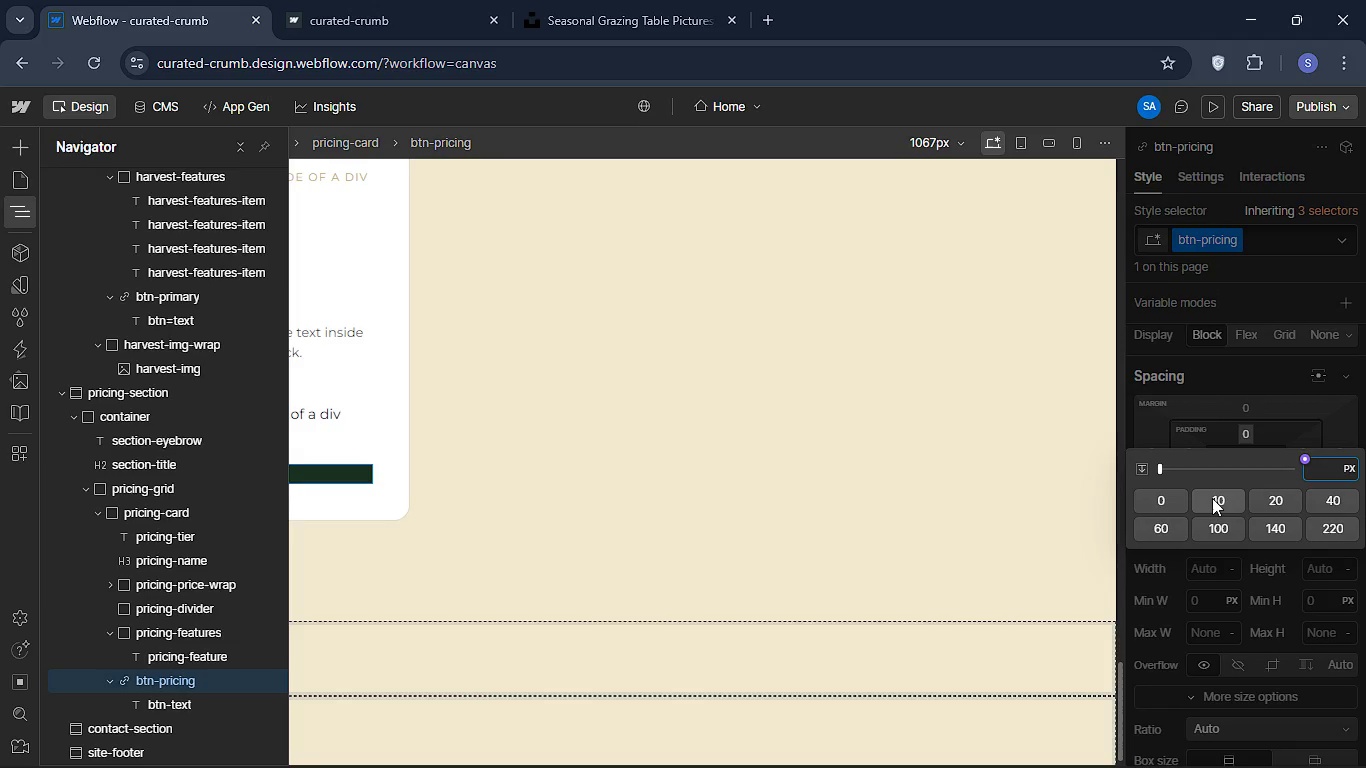 
wait(5.64)
 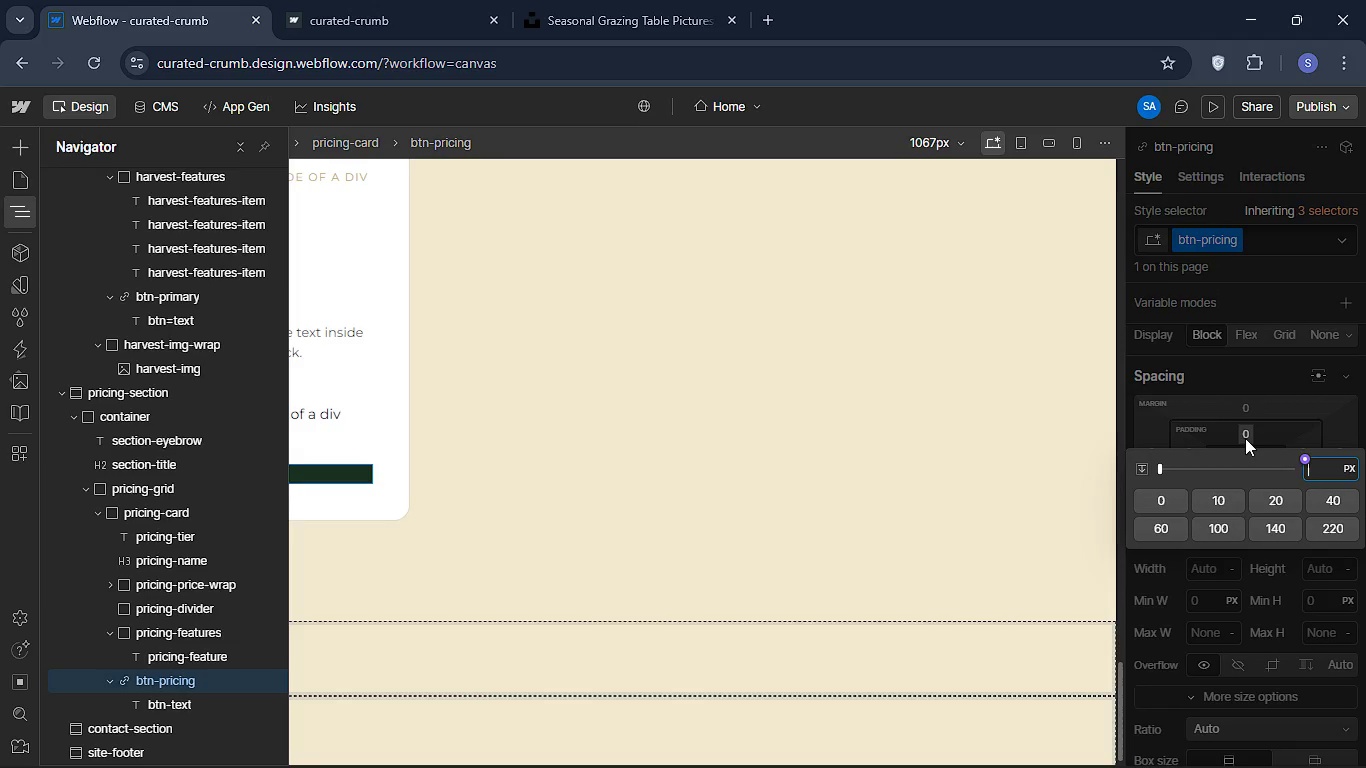 
type(14)
 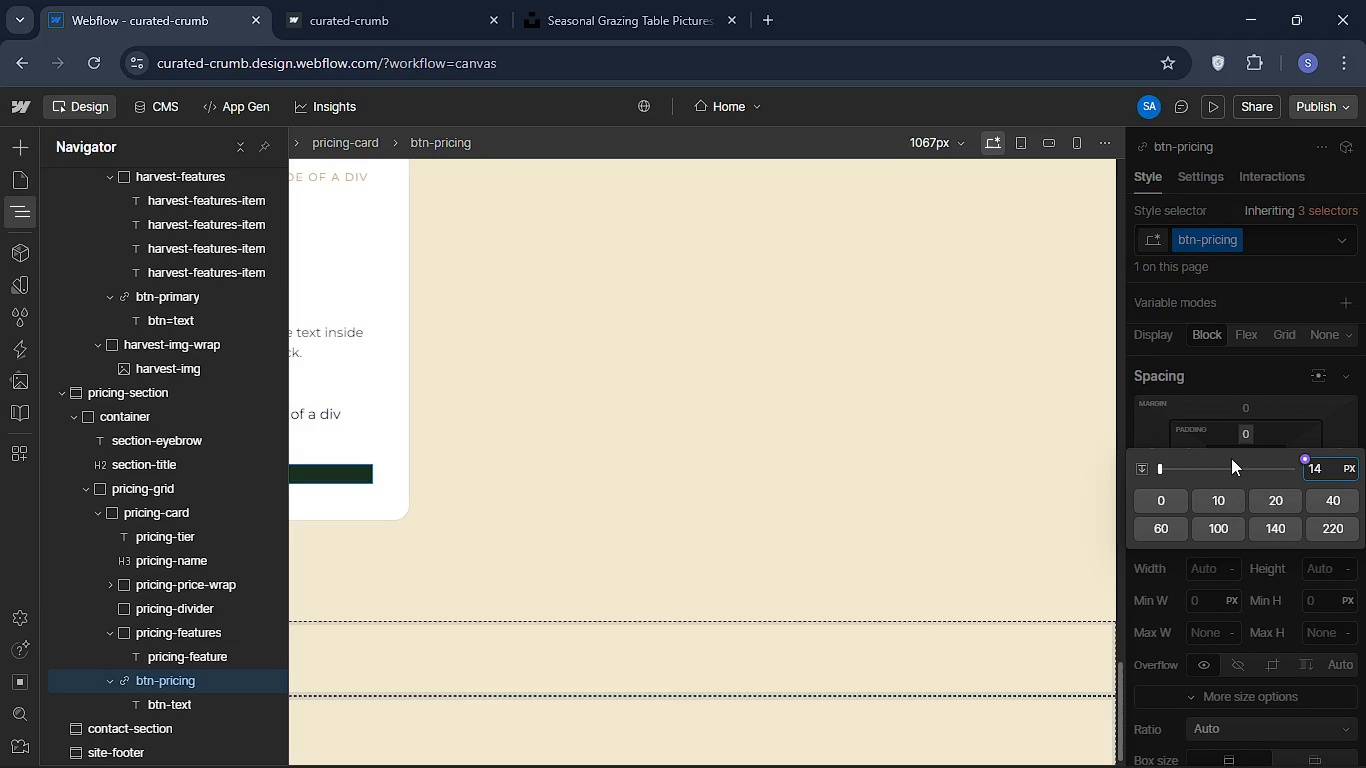 
key(Enter)
 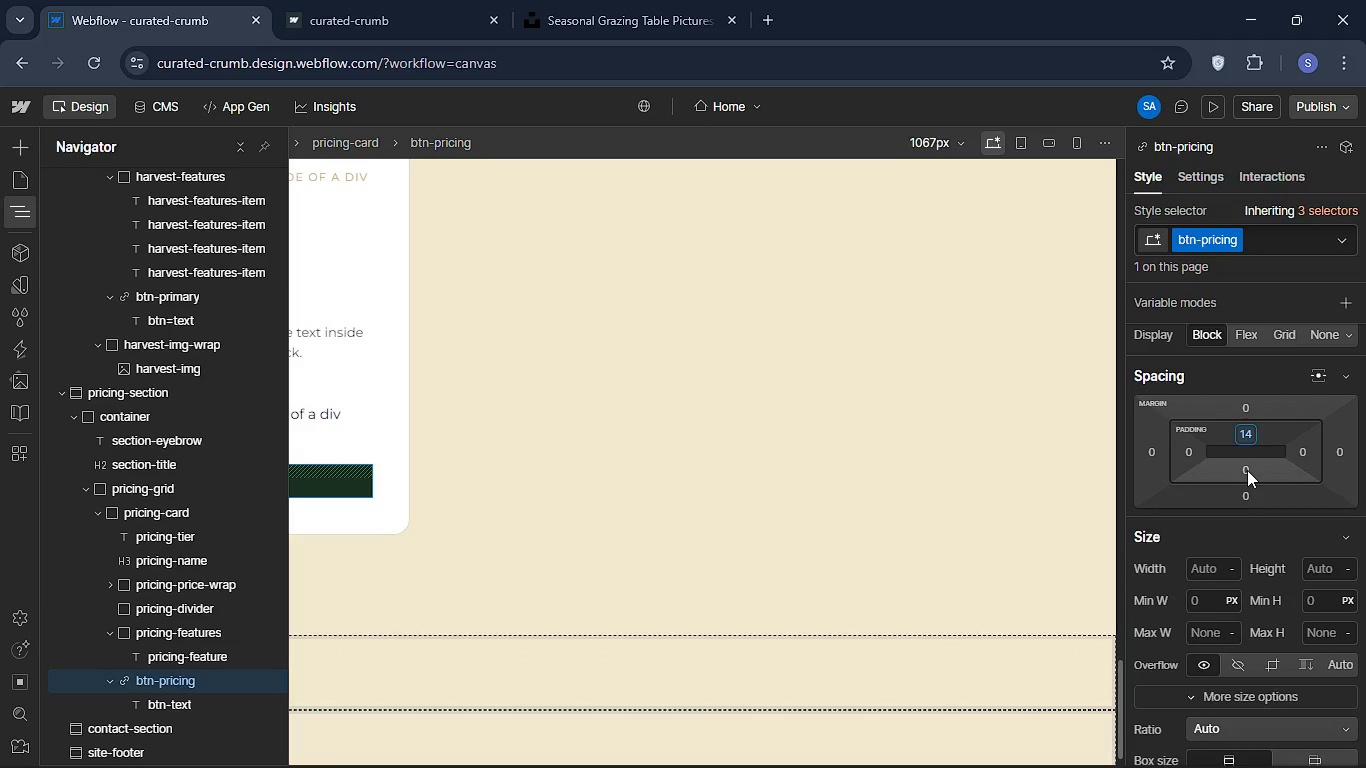 
left_click([1247, 469])
 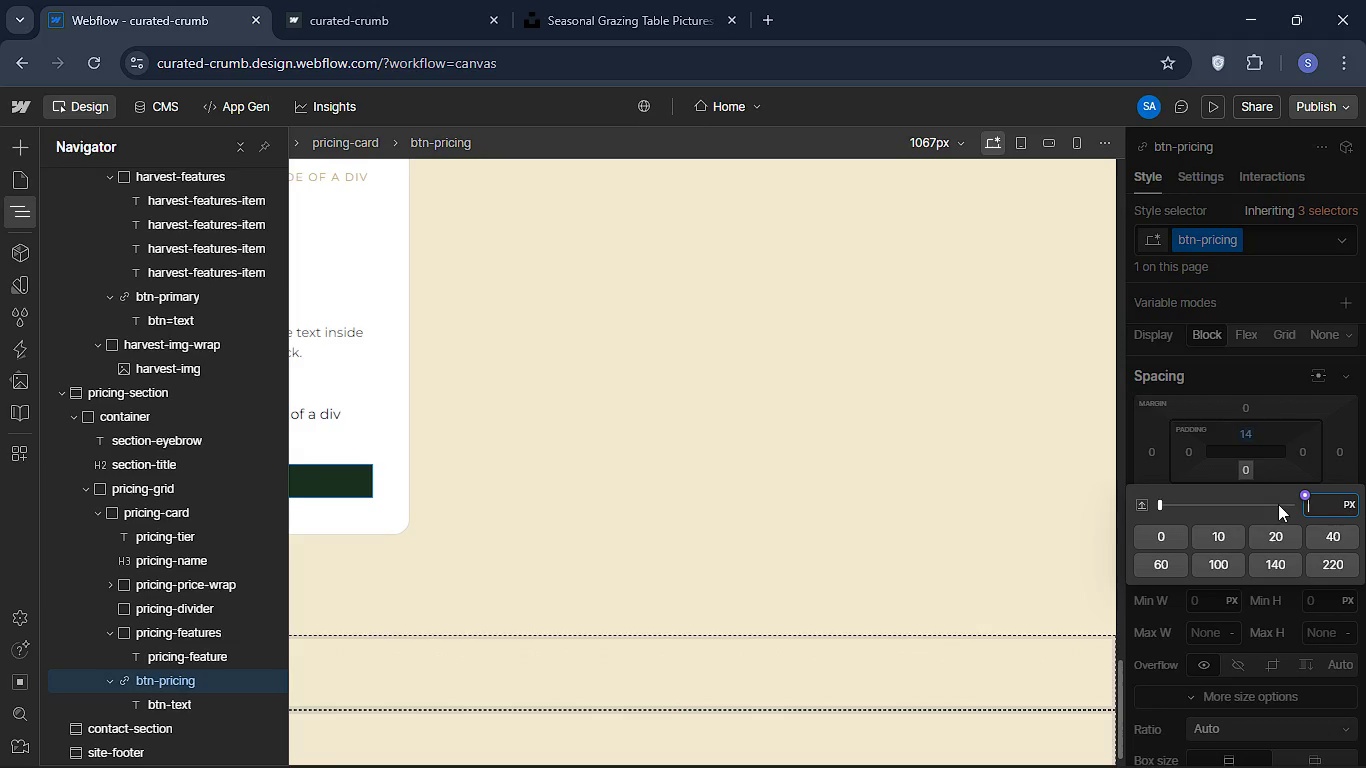 
type(14)
 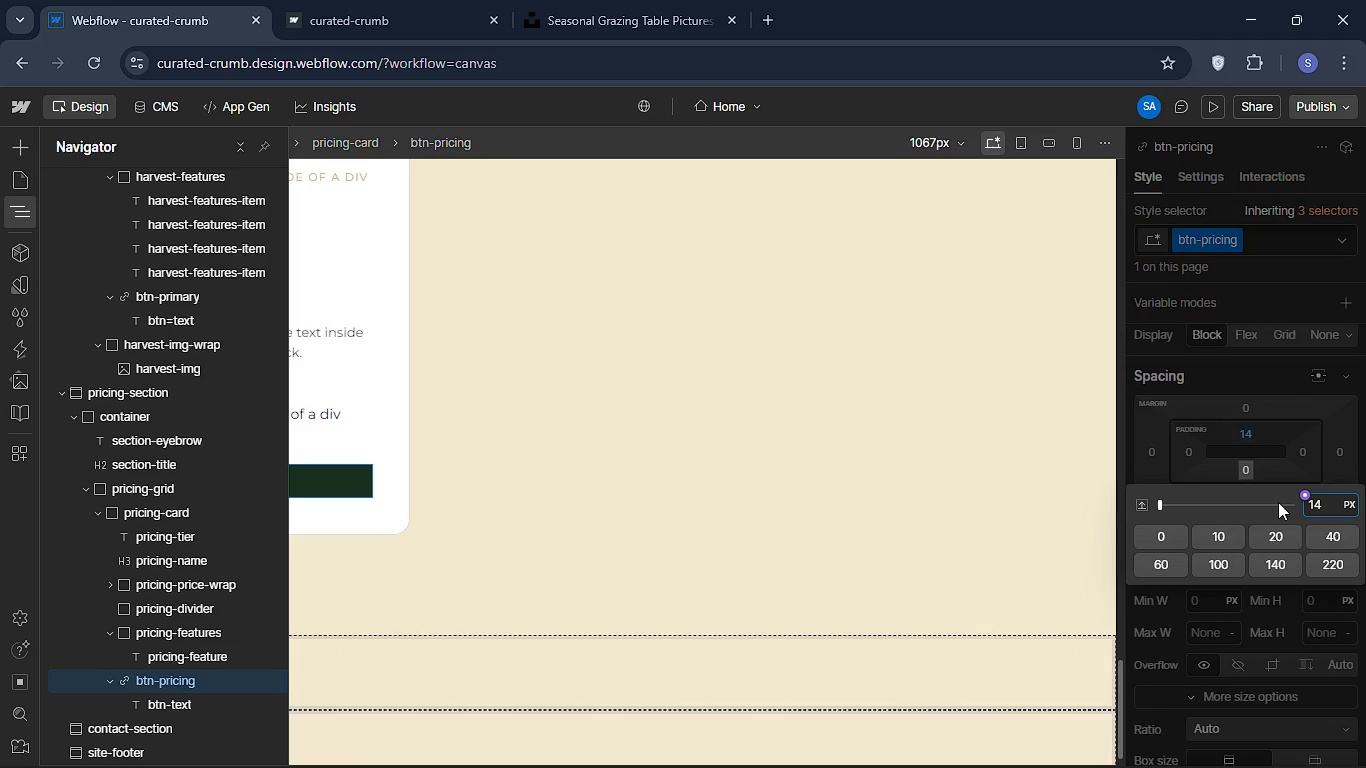 
key(Enter)
 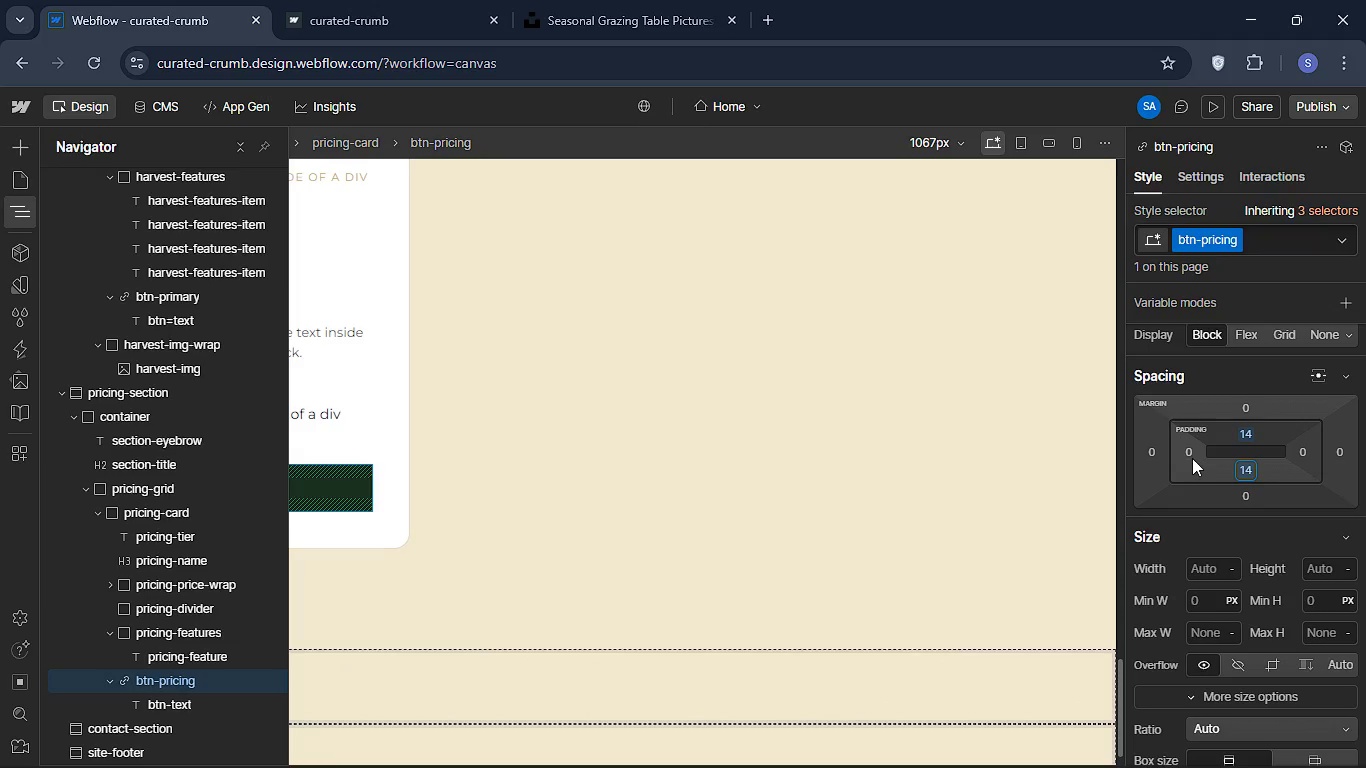 
left_click([1188, 452])
 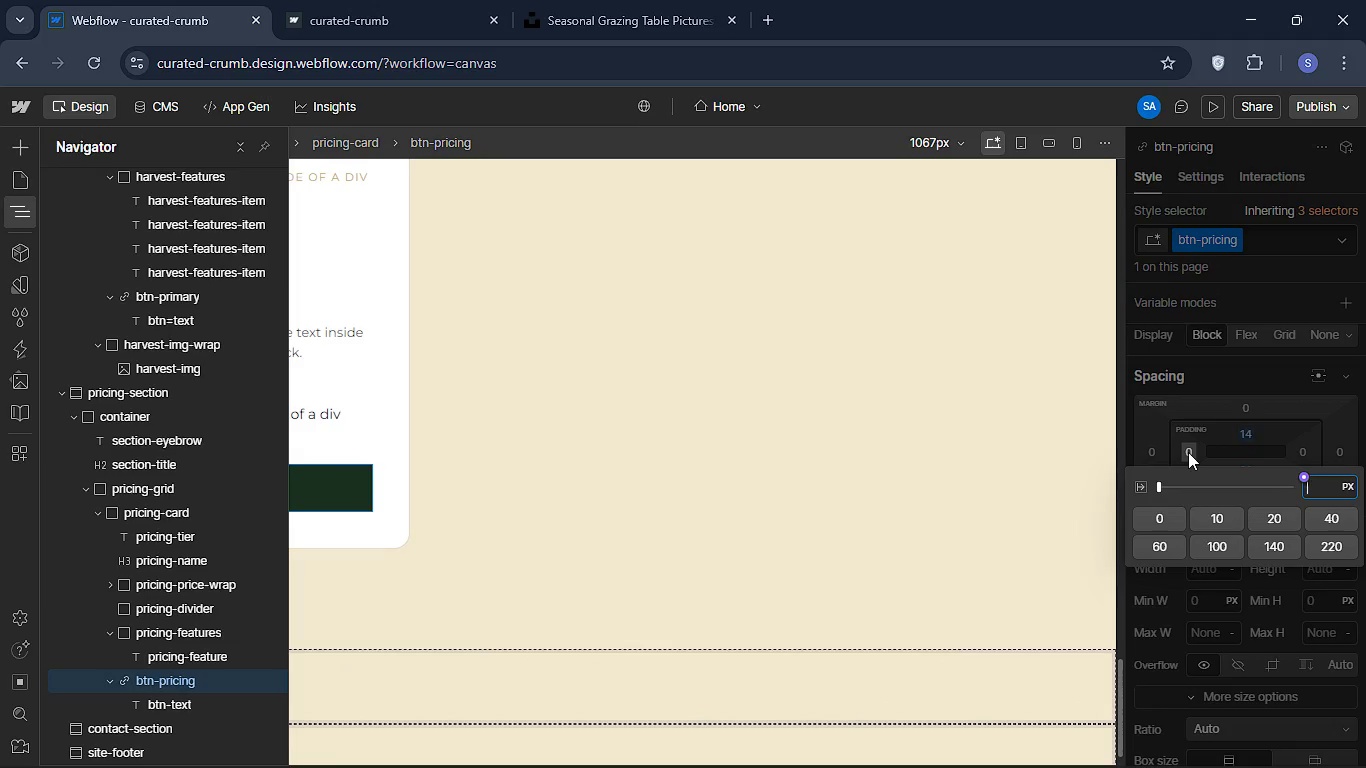 
type(28)
 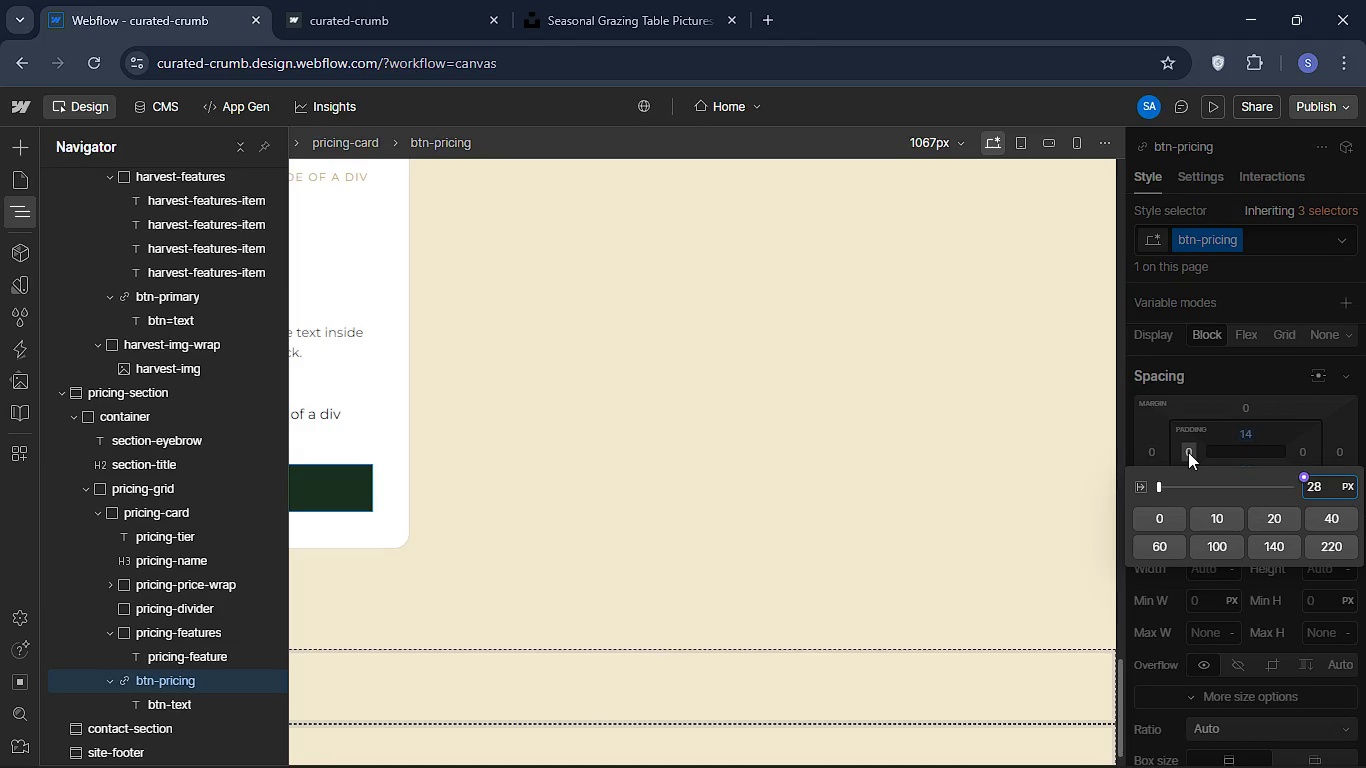 
key(Enter)
 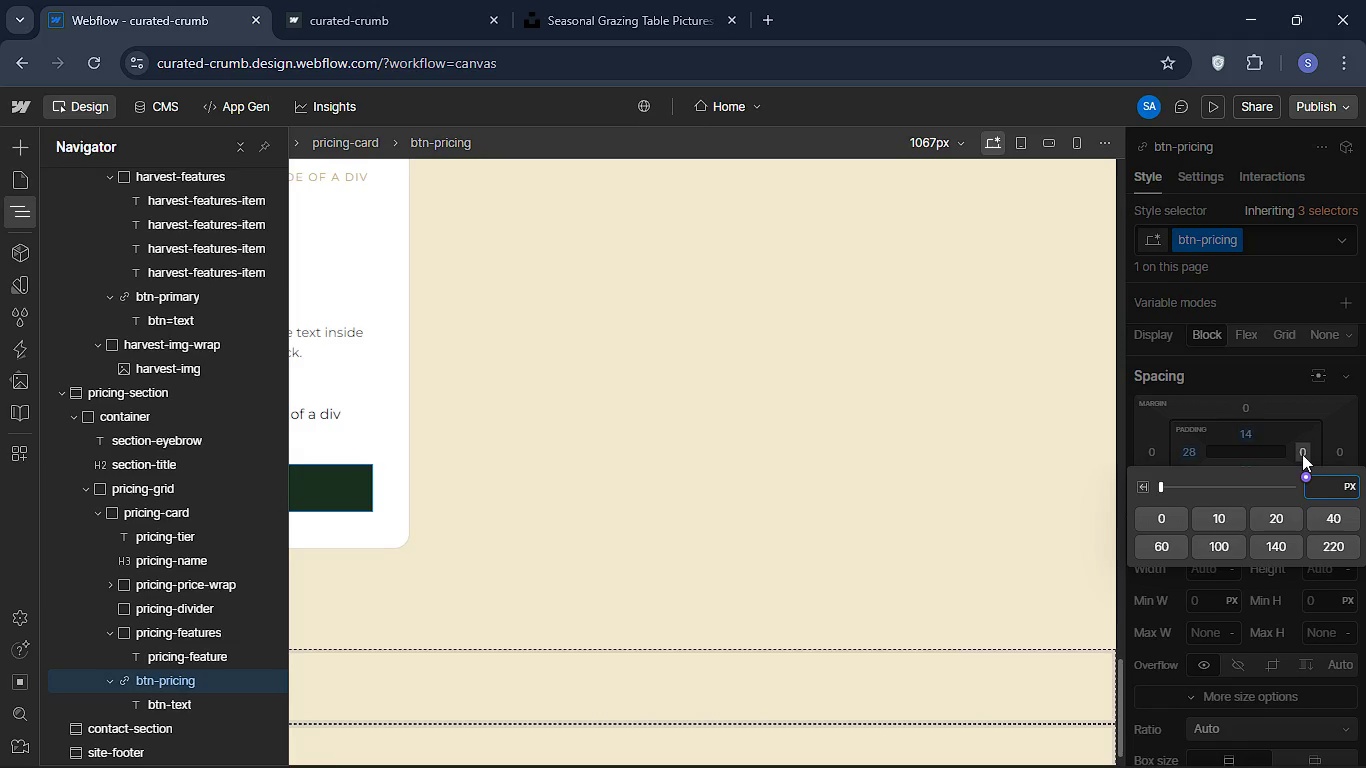 
type(28)
 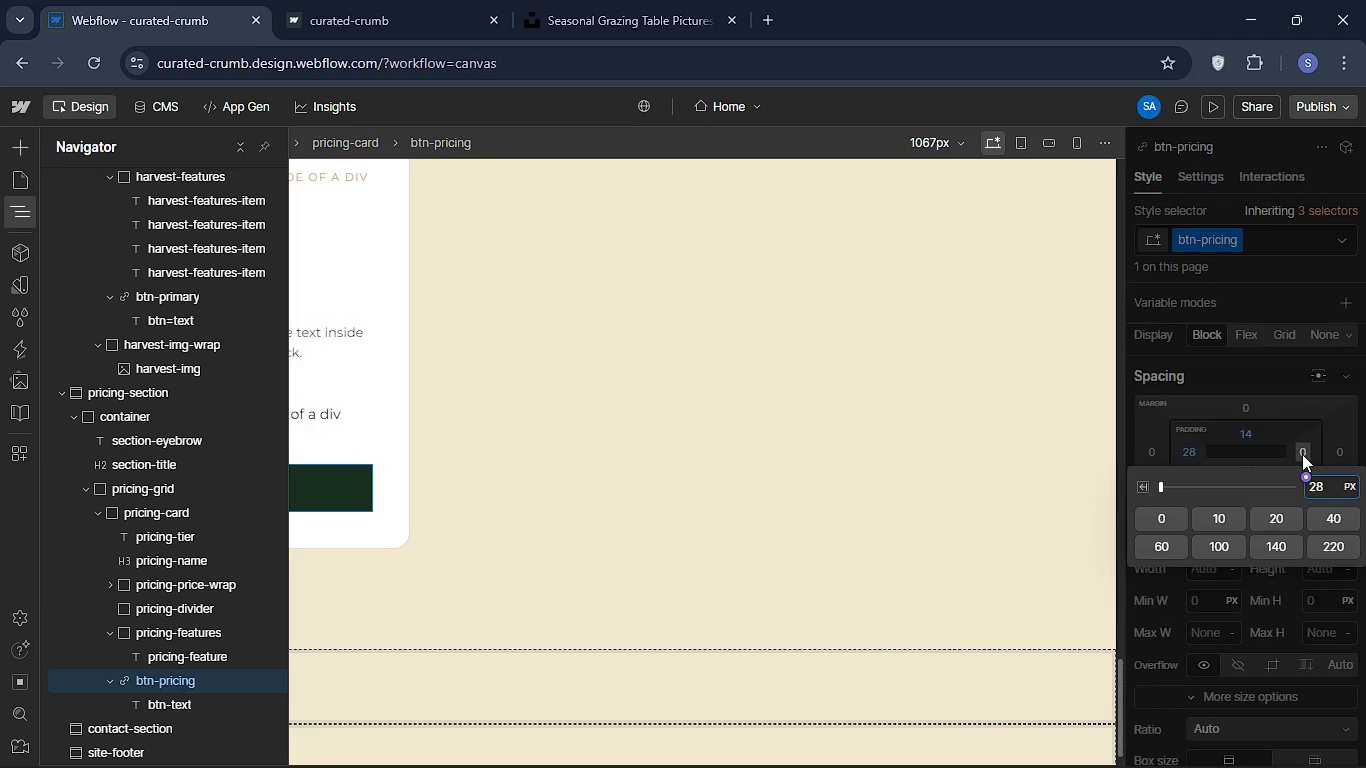 
key(Enter)
 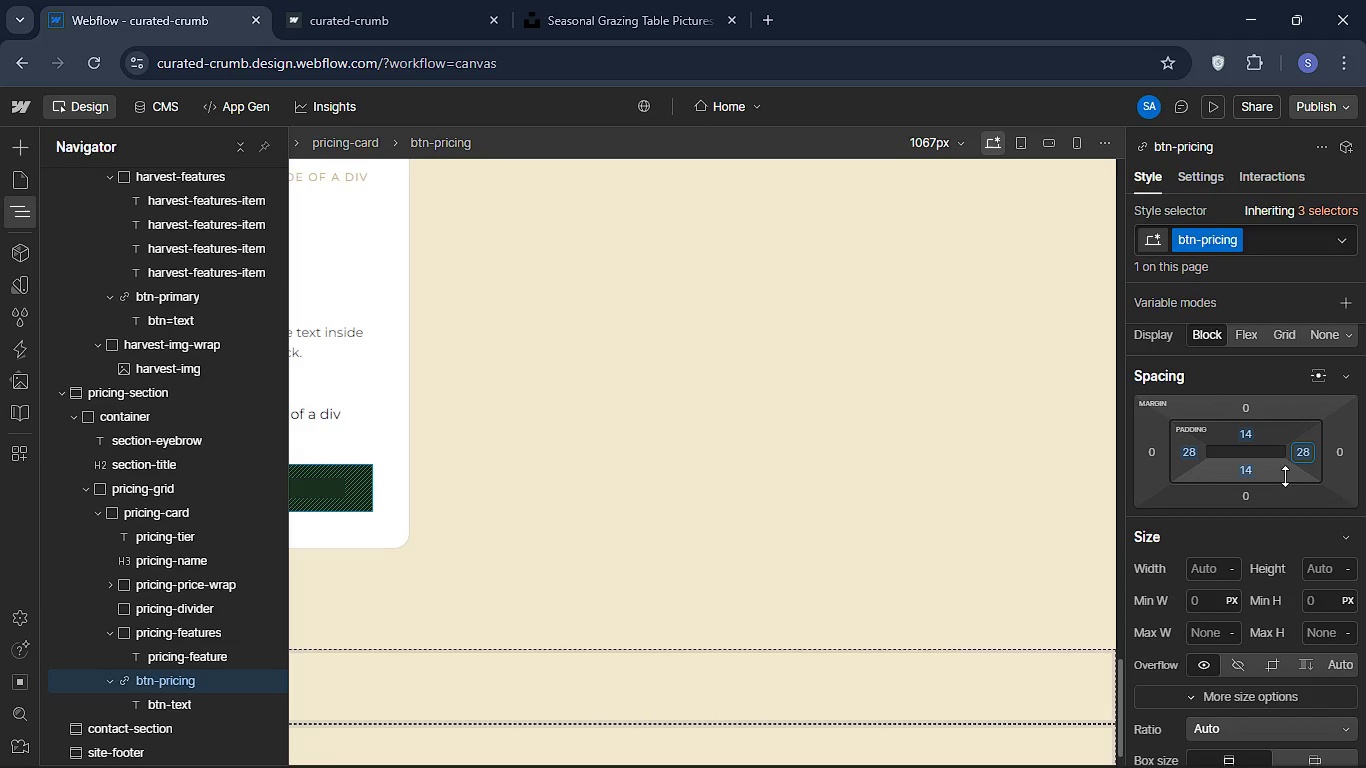 
mouse_move([1219, 495])
 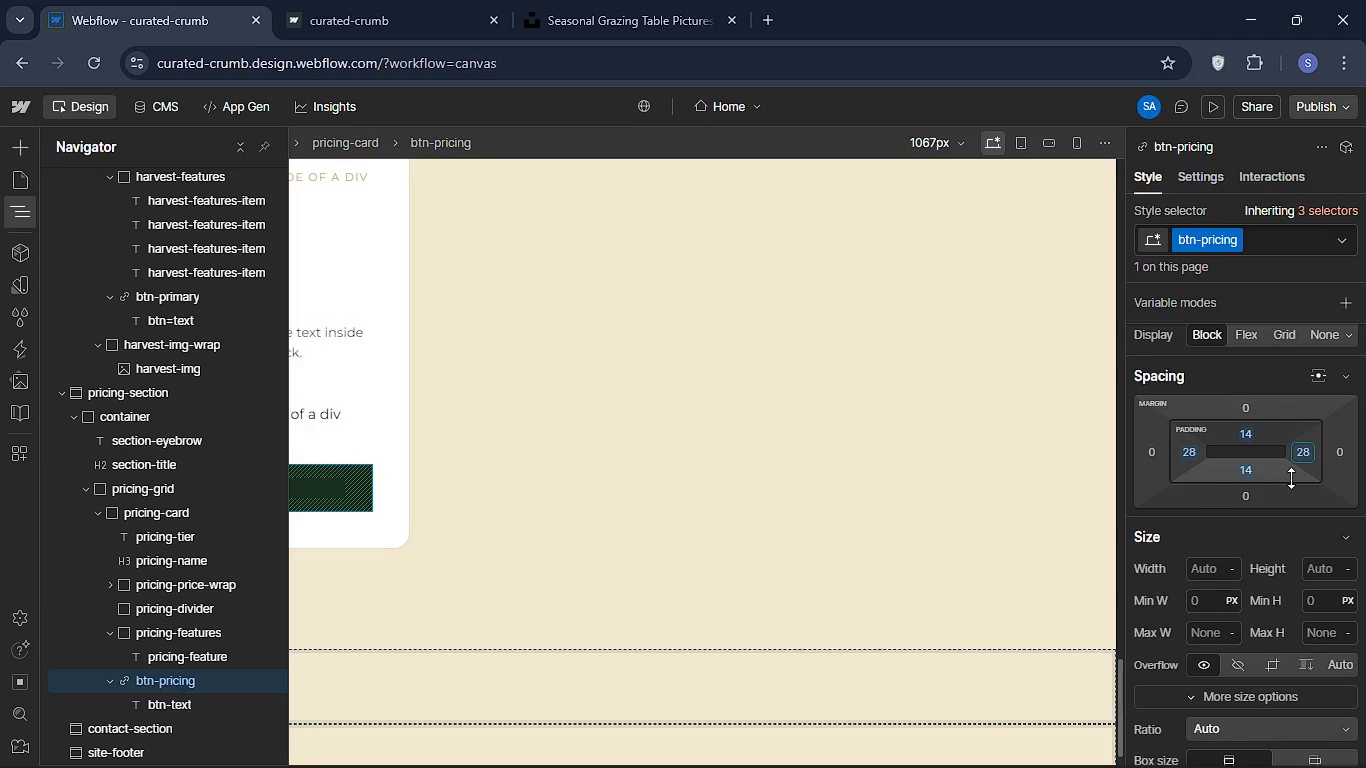 
scroll: coordinate [1274, 610], scroll_direction: down, amount: 10.0
 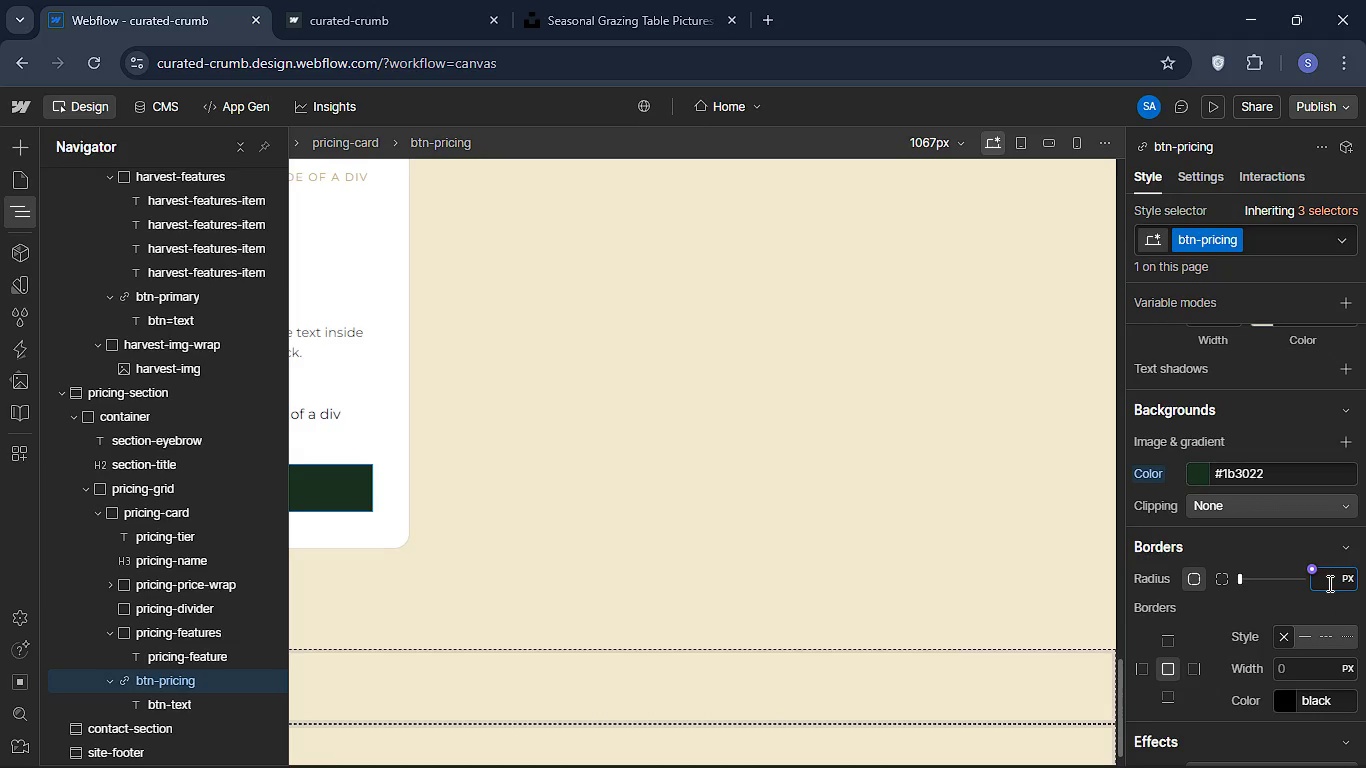 
key(6)
 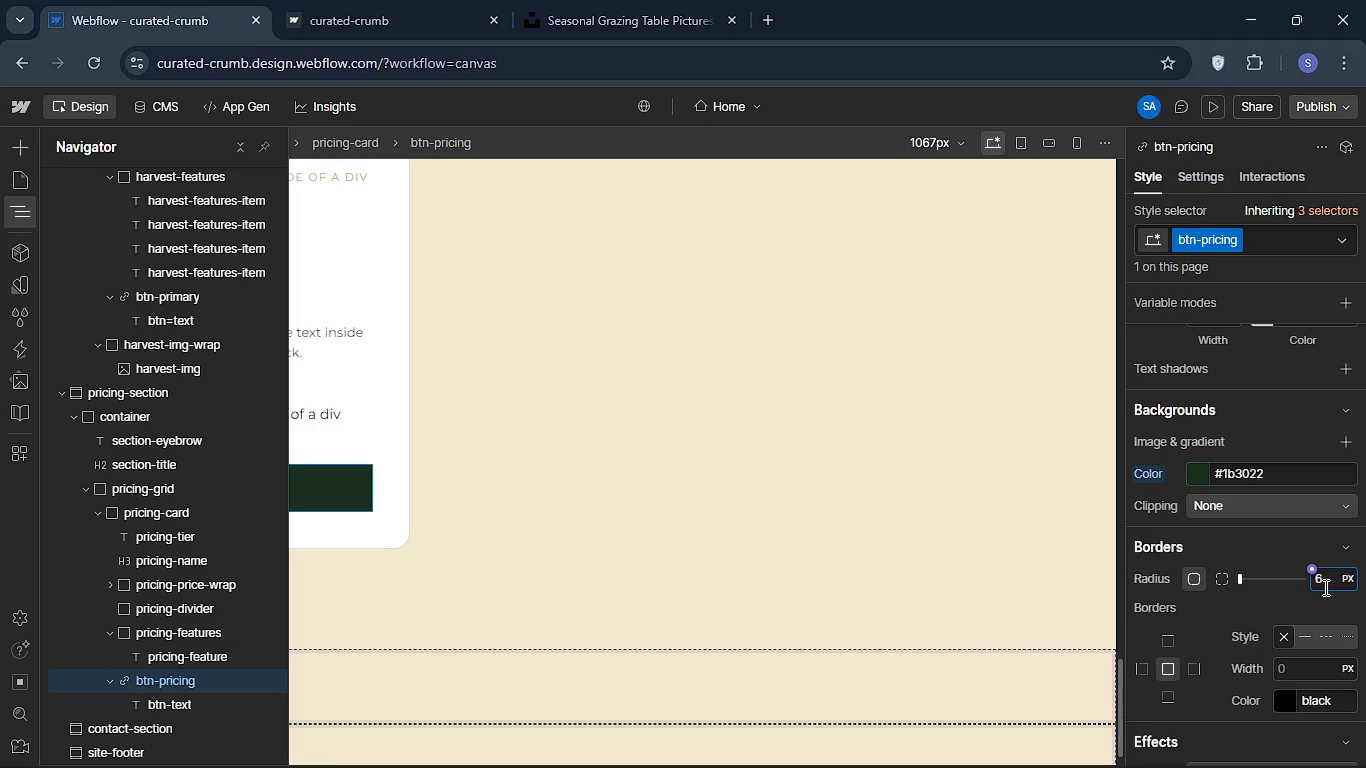 
key(Enter)
 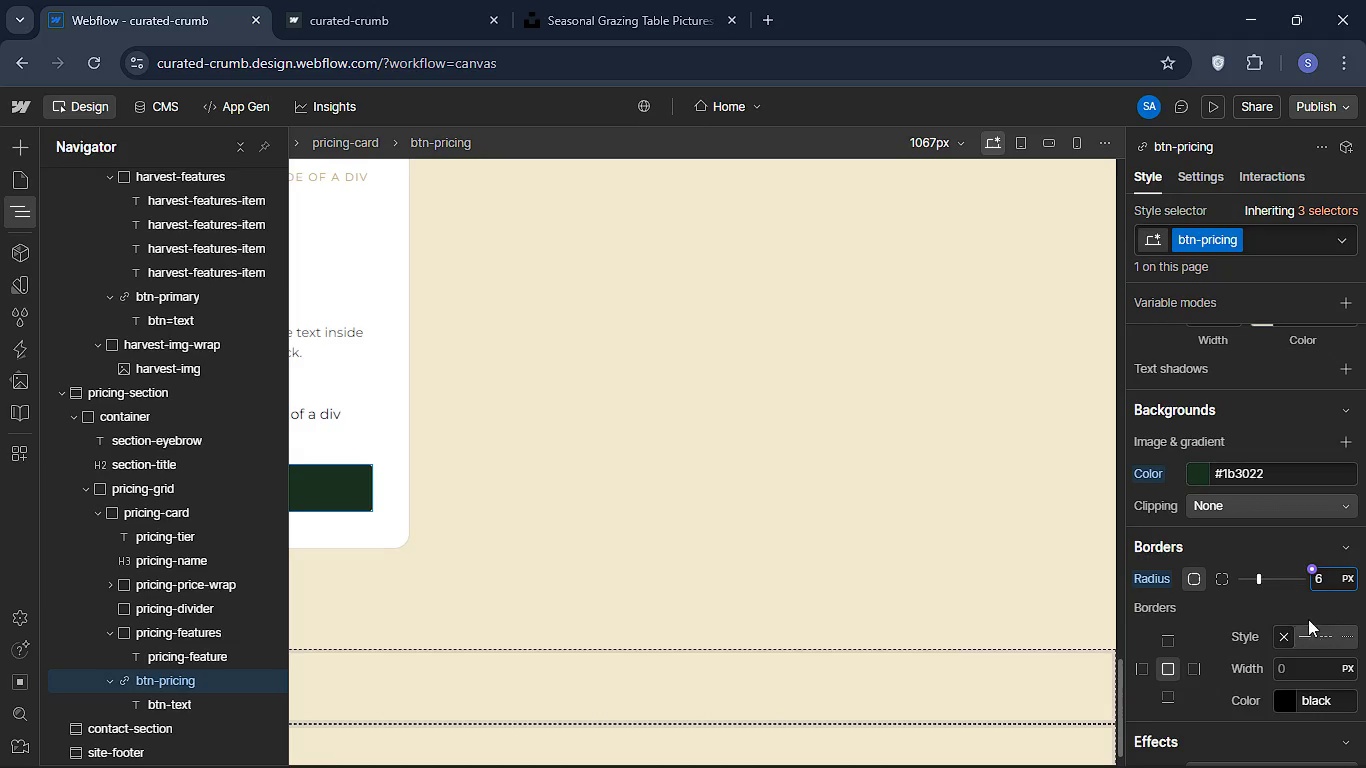 
scroll: coordinate [1316, 538], scroll_direction: up, amount: 1.0
 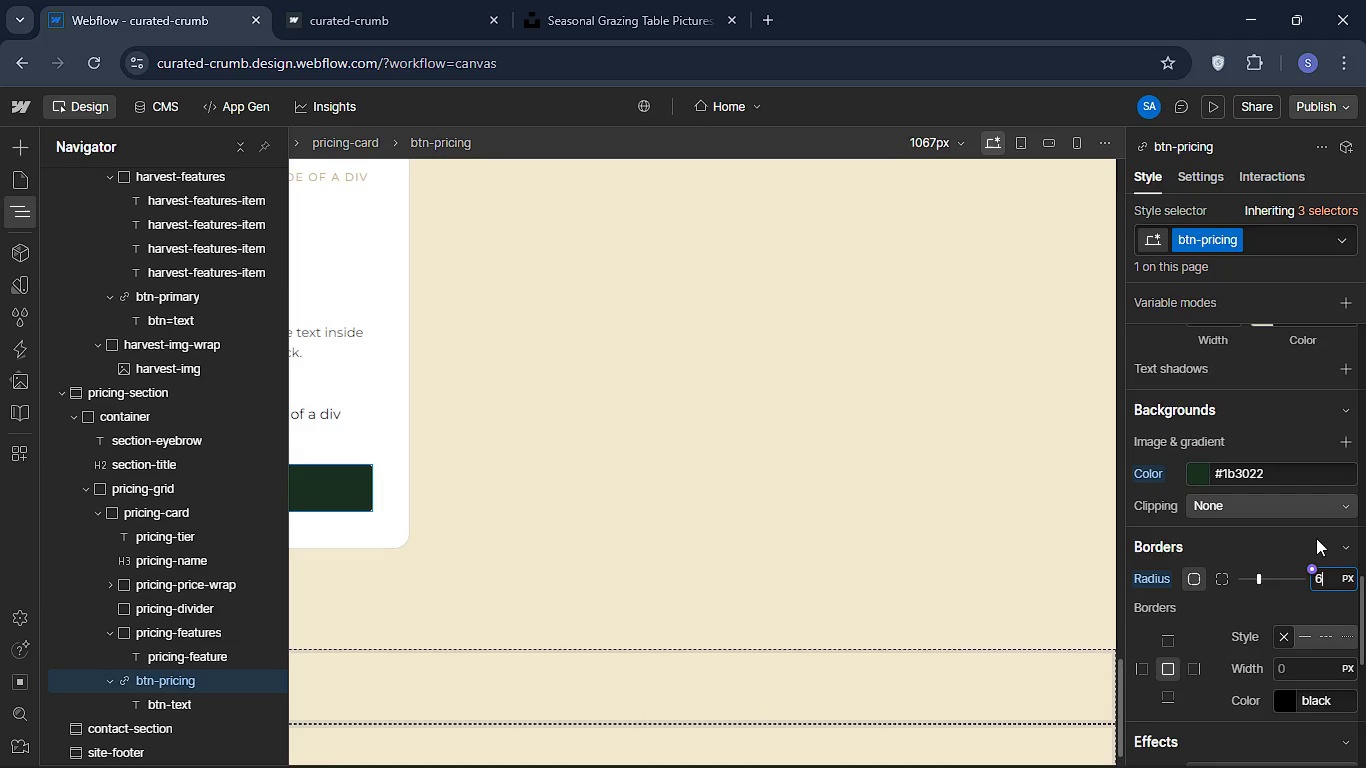 
scroll: coordinate [1316, 538], scroll_direction: down, amount: 1.0
 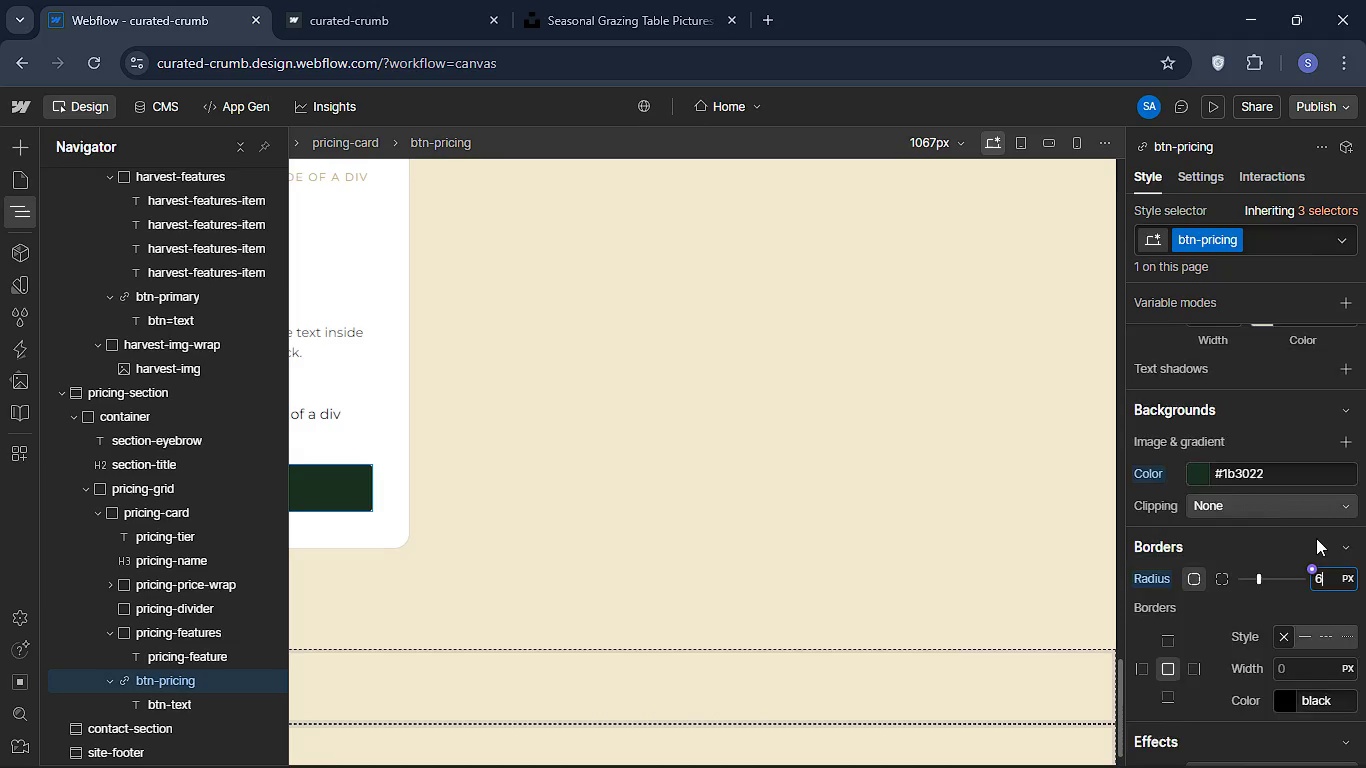 
scroll: coordinate [1305, 512], scroll_direction: up, amount: 19.0
 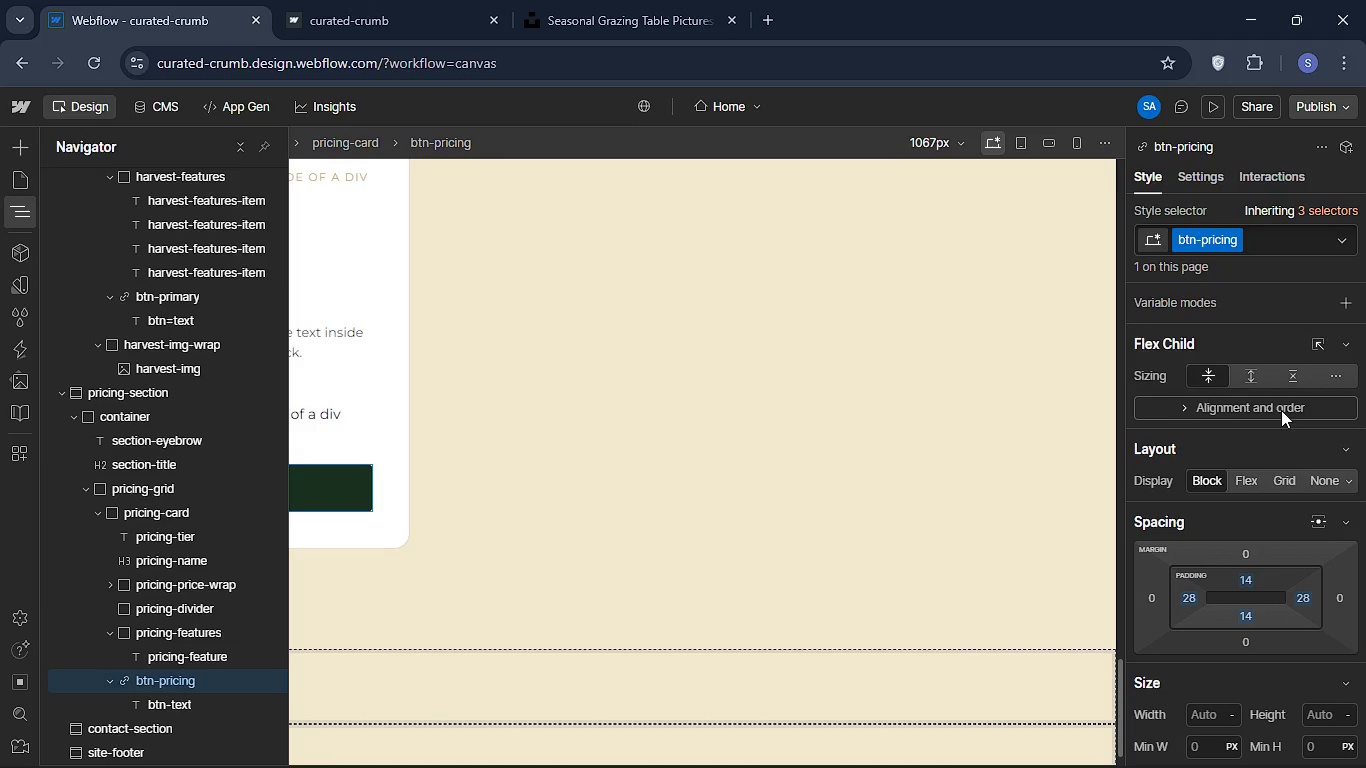 
left_click([1281, 410])
 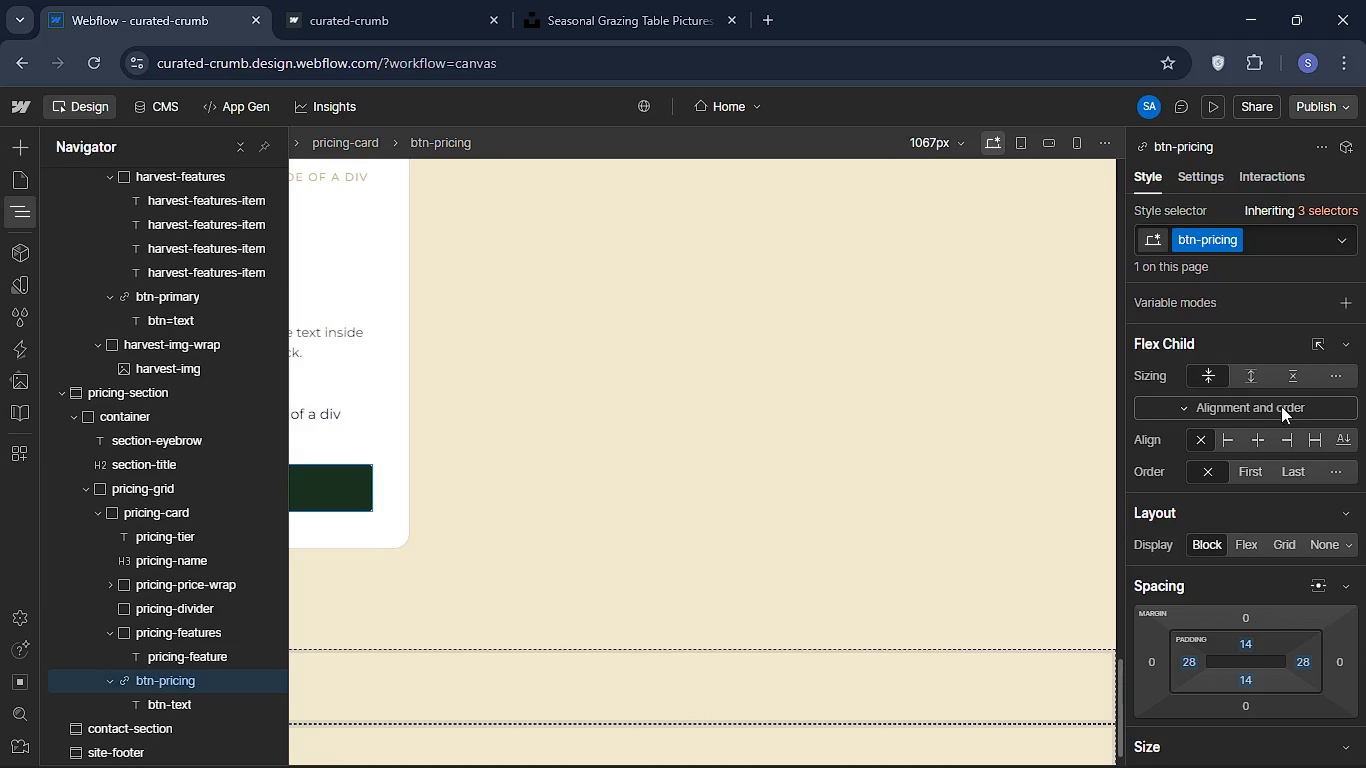 
left_click([1281, 406])
 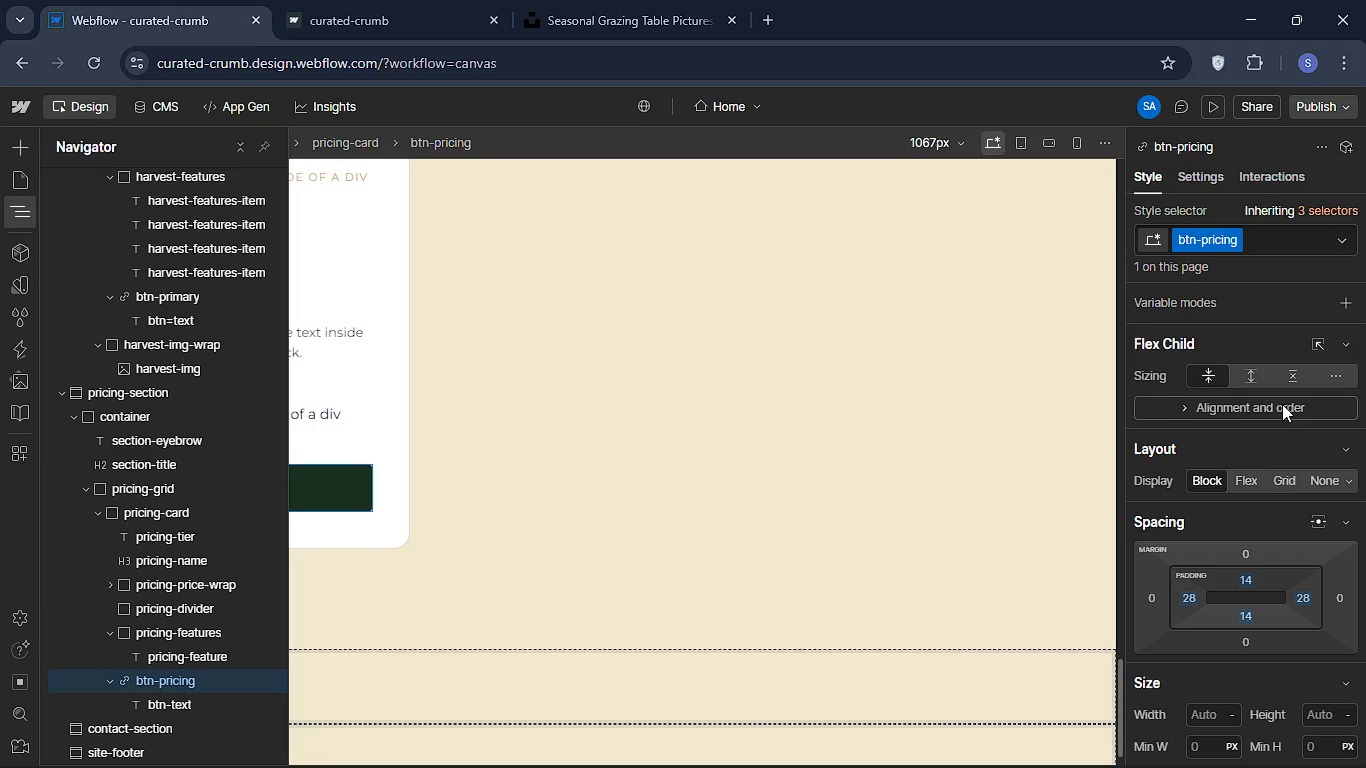 
scroll: coordinate [1282, 419], scroll_direction: up, amount: 11.0
 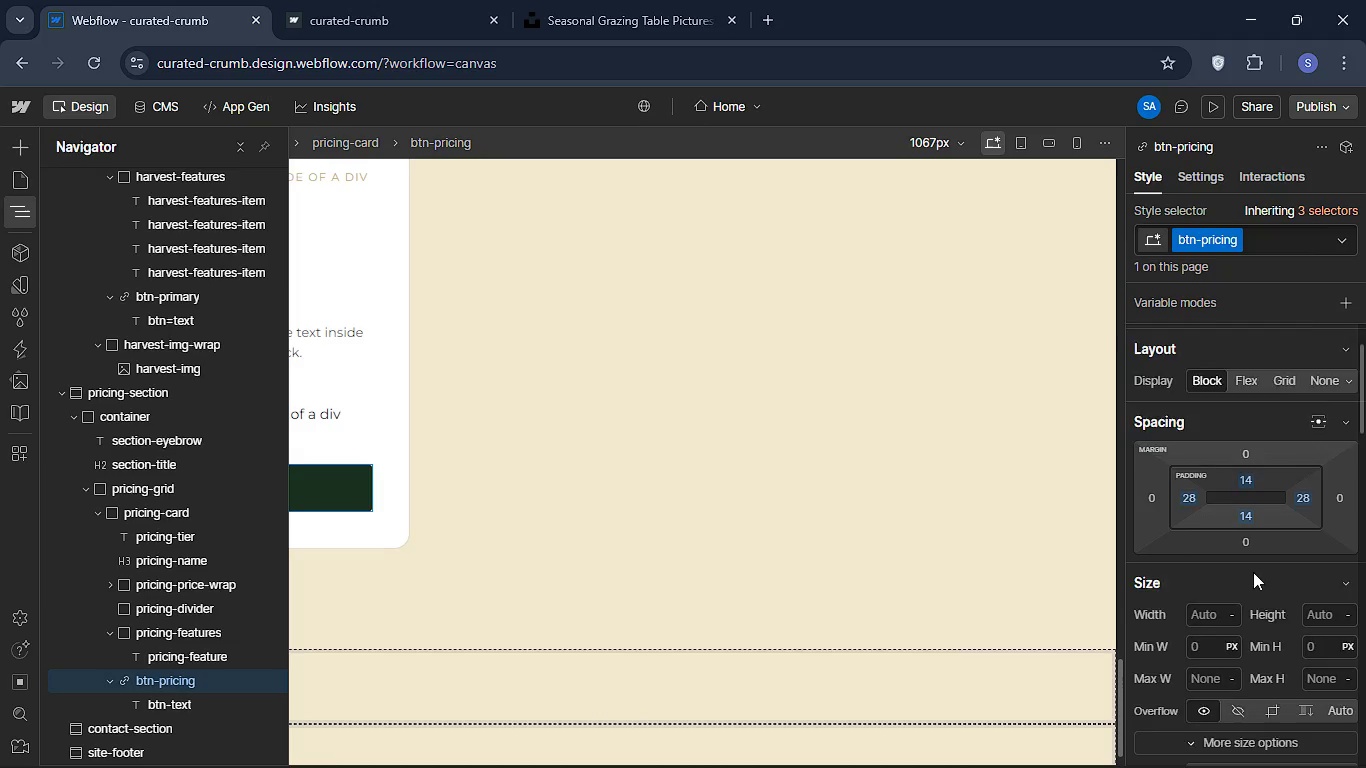 
scroll: coordinate [1248, 682], scroll_direction: down, amount: 6.0
 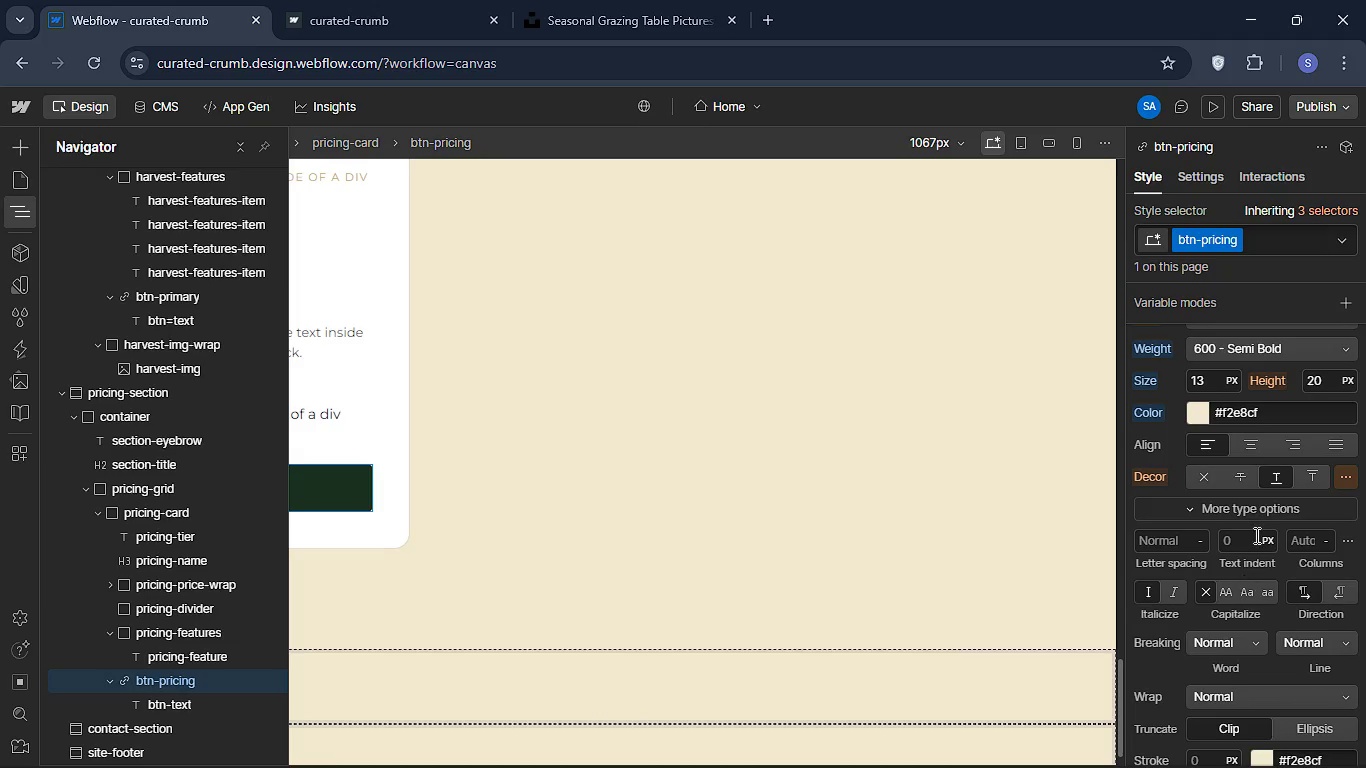 
left_click([1262, 447])
 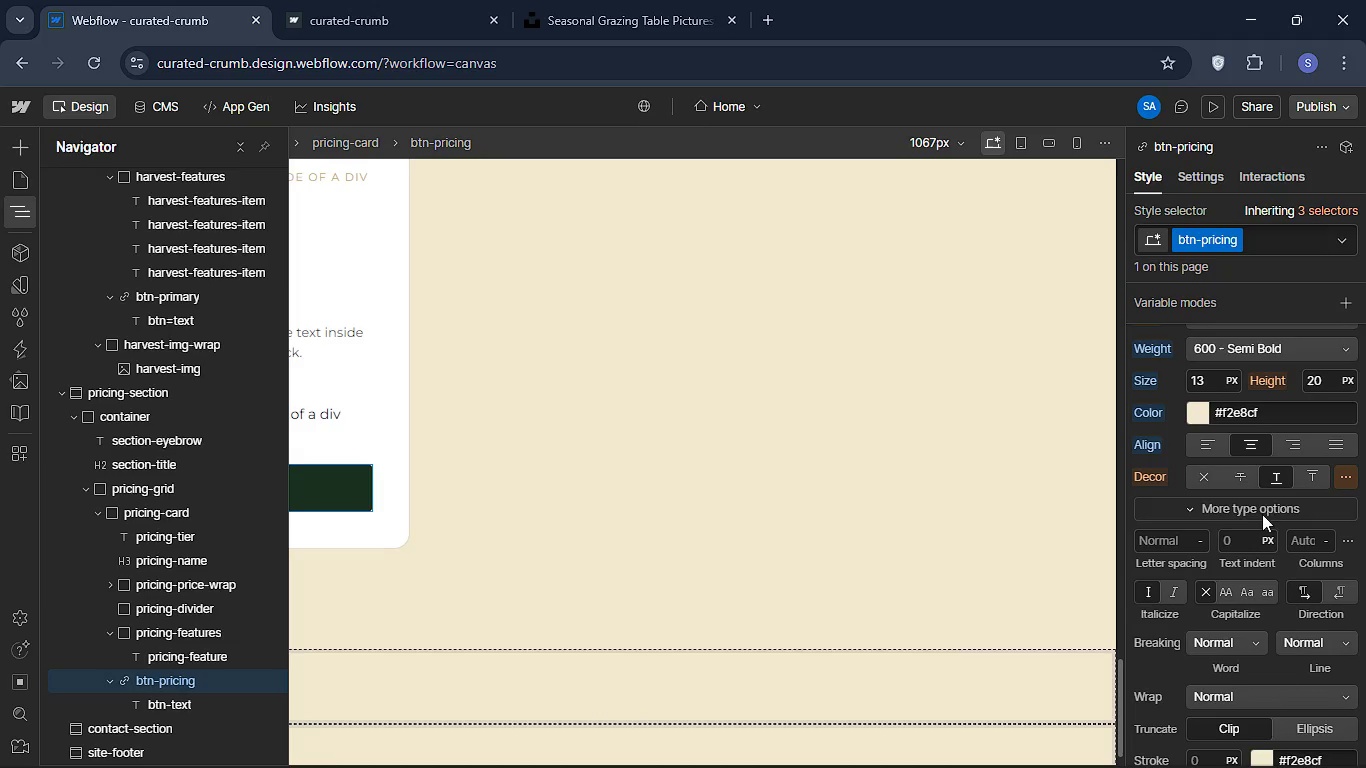 
mouse_move([1273, 592])
 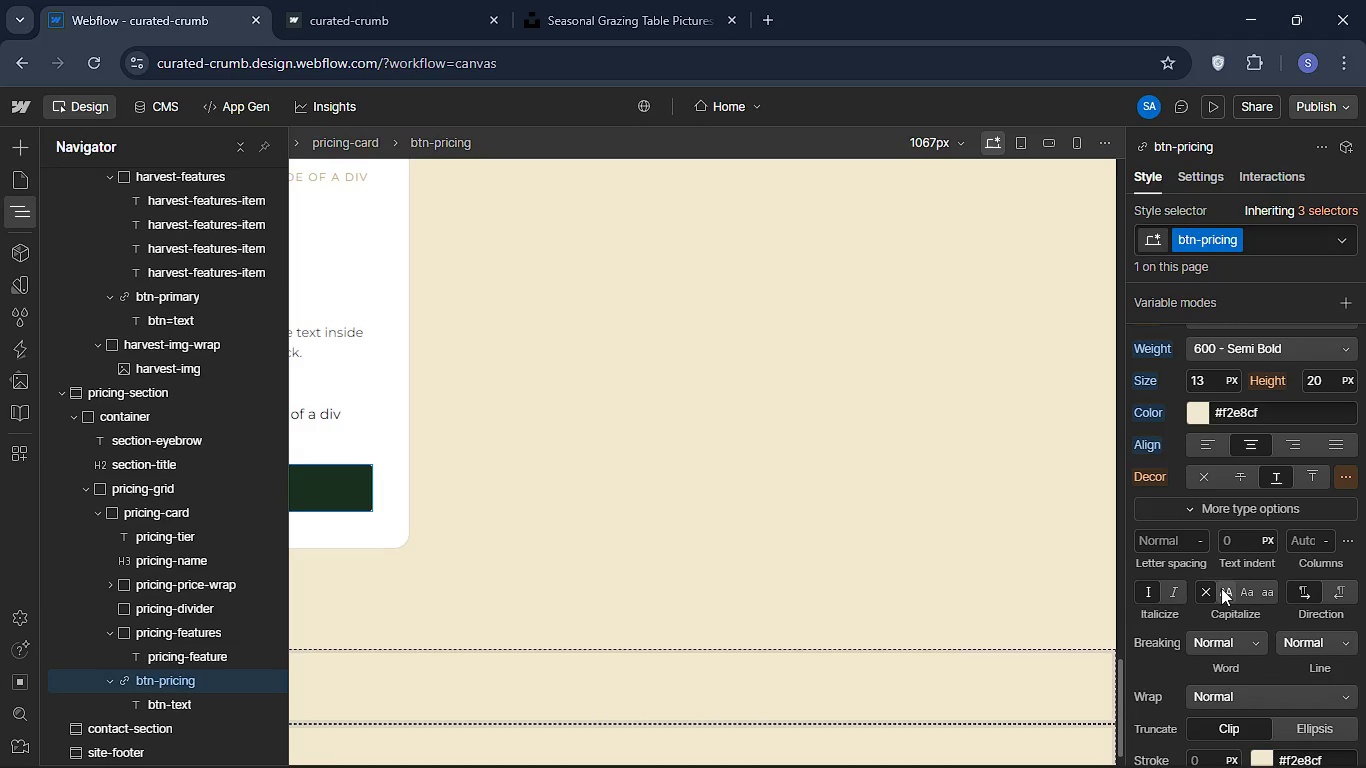 
left_click([1221, 588])
 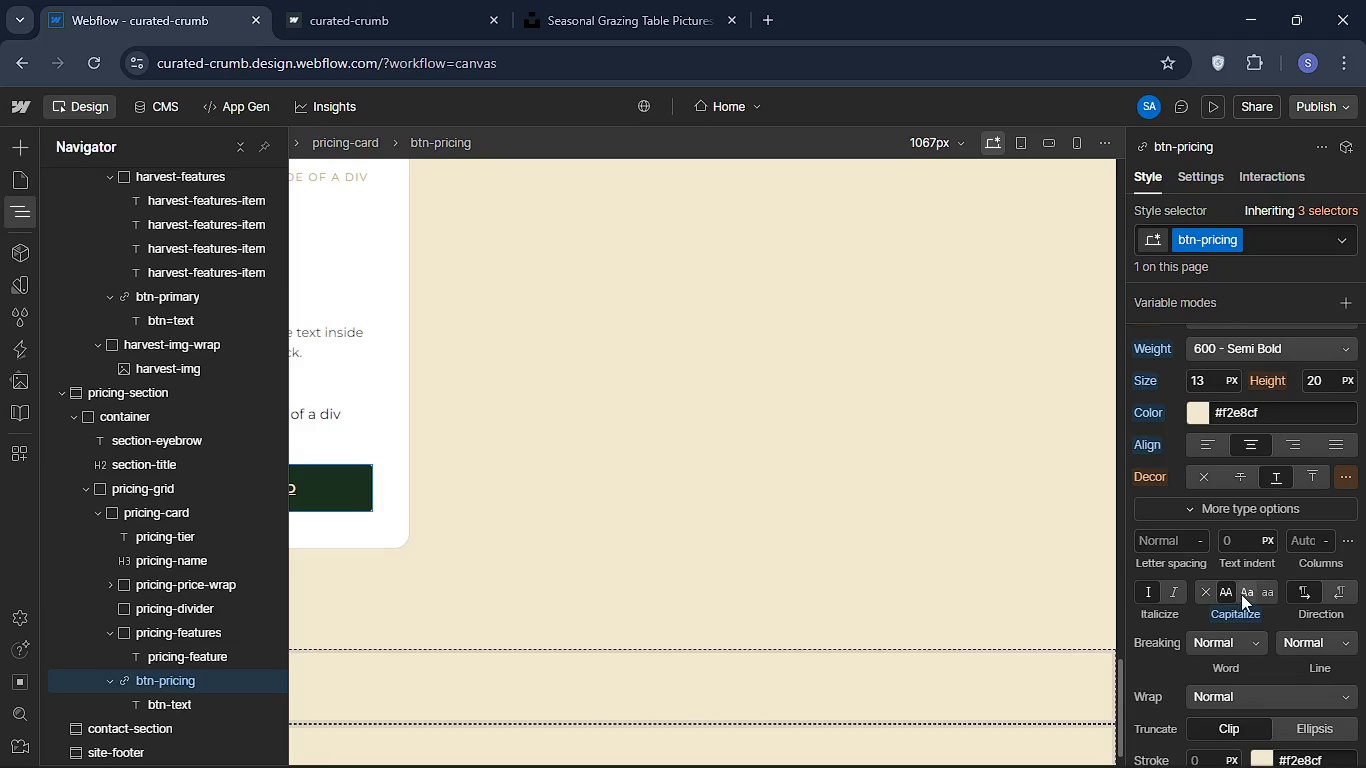 
scroll: coordinate [1244, 593], scroll_direction: down, amount: 2.0
 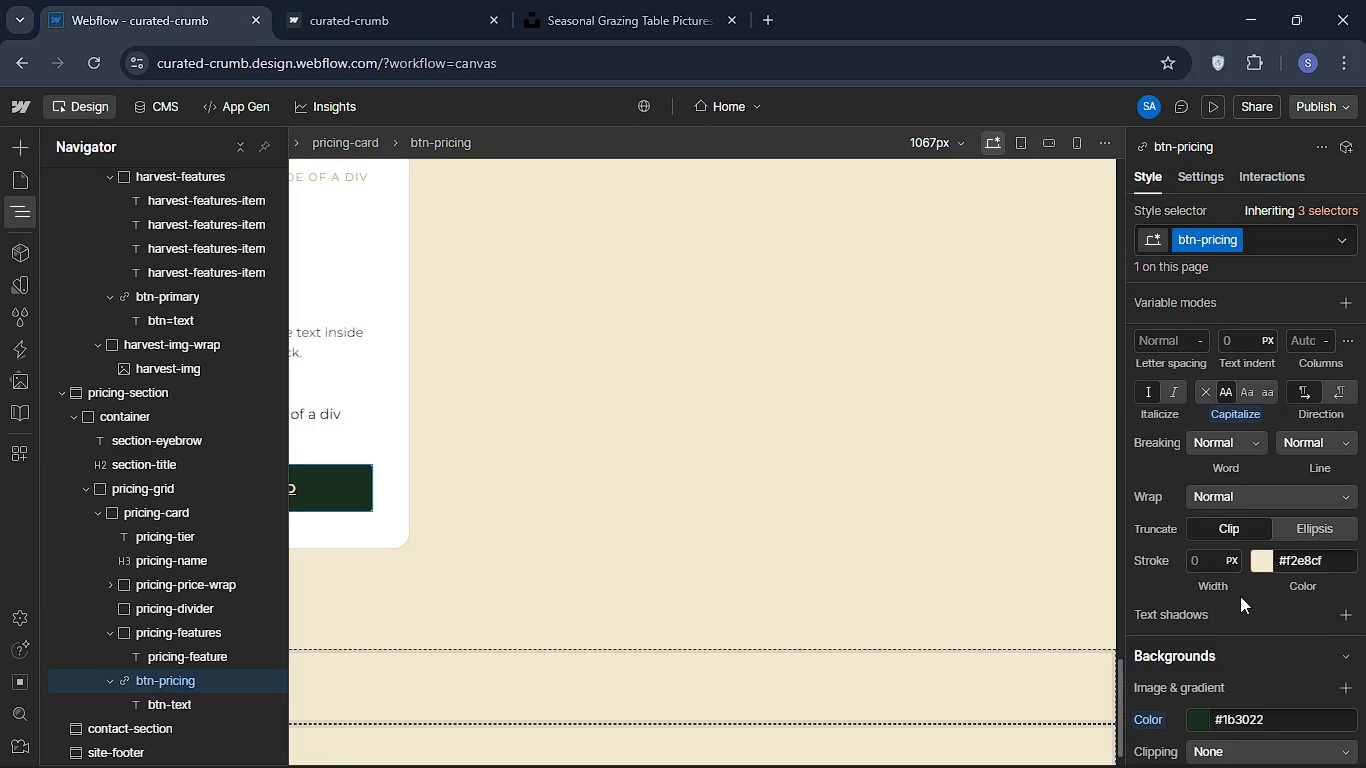 
wait(5.15)
 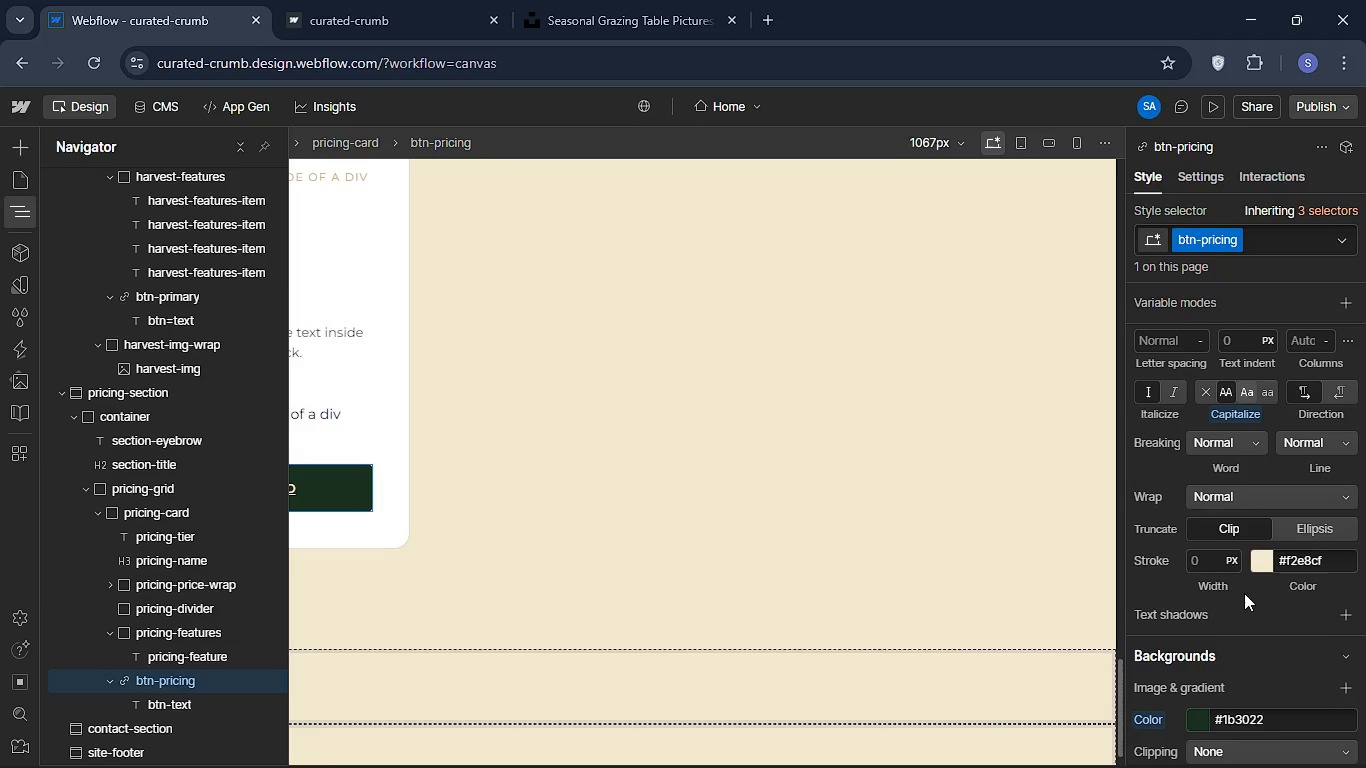 
scroll: coordinate [1238, 588], scroll_direction: up, amount: 11.0
 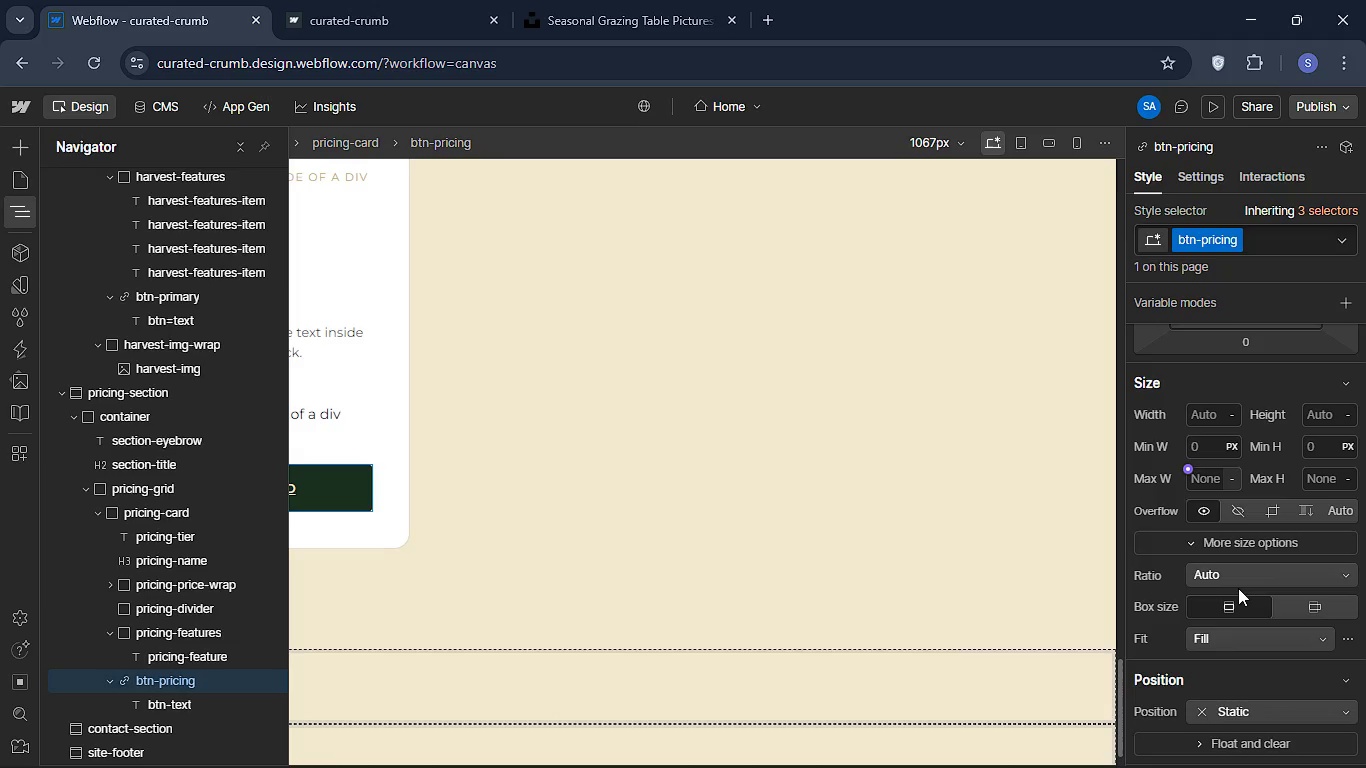 
scroll: coordinate [1239, 588], scroll_direction: down, amount: 3.0
 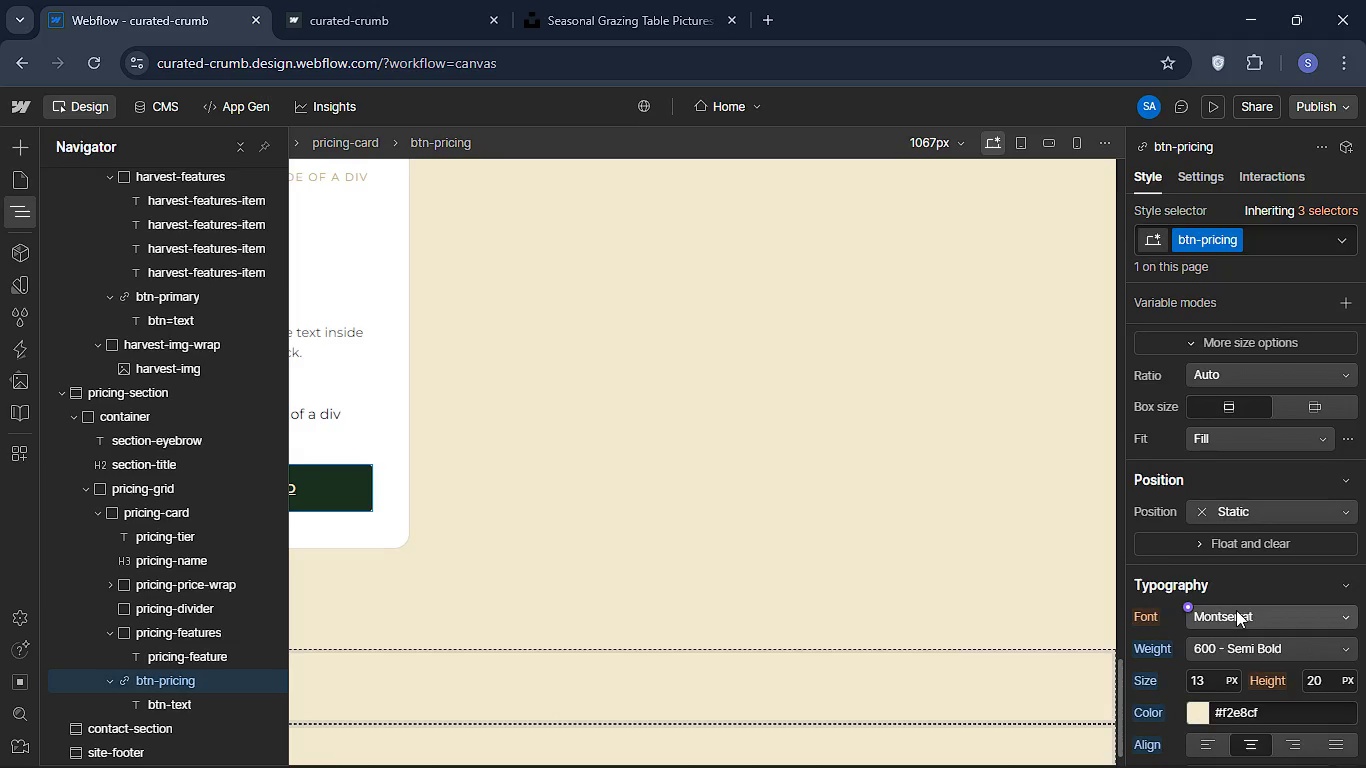 
scroll: coordinate [1242, 609], scroll_direction: up, amount: 8.0
 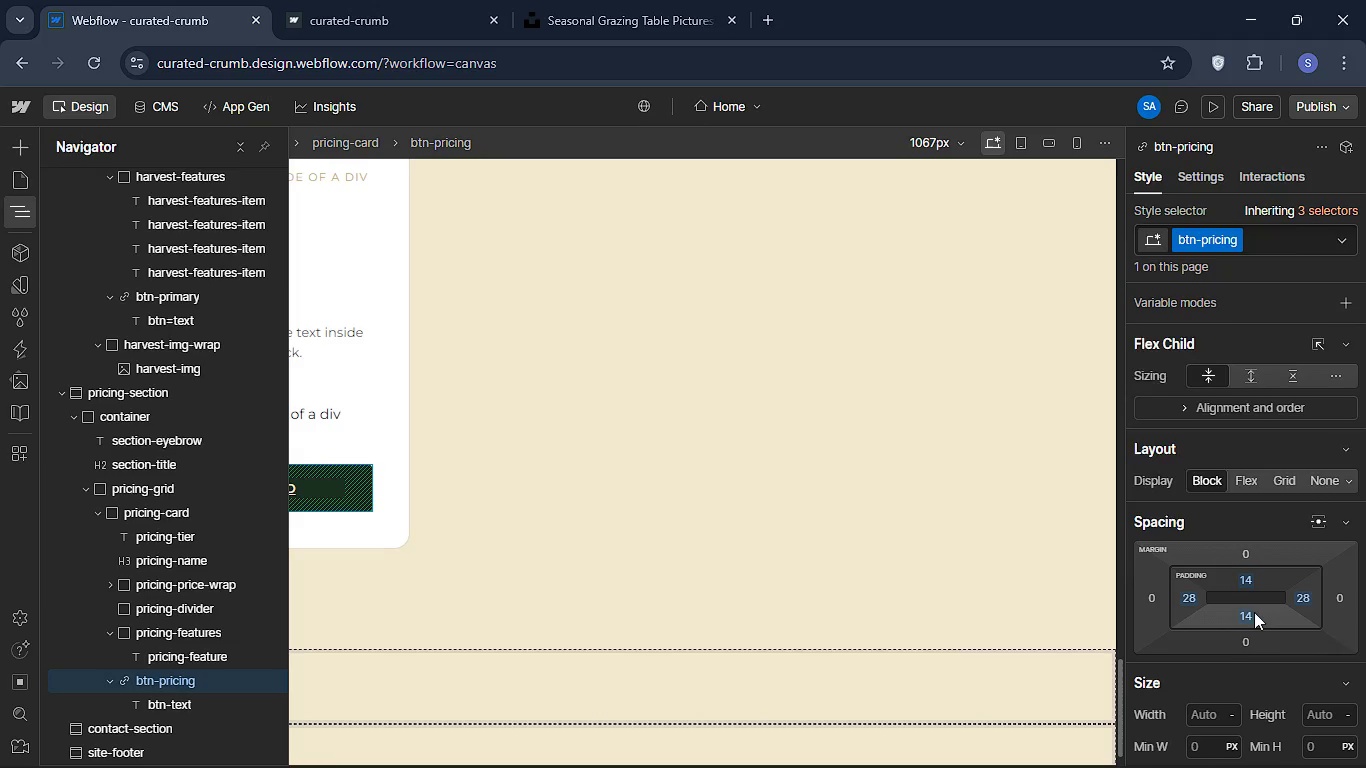 
scroll: coordinate [1253, 656], scroll_direction: none, amount: 0.0
 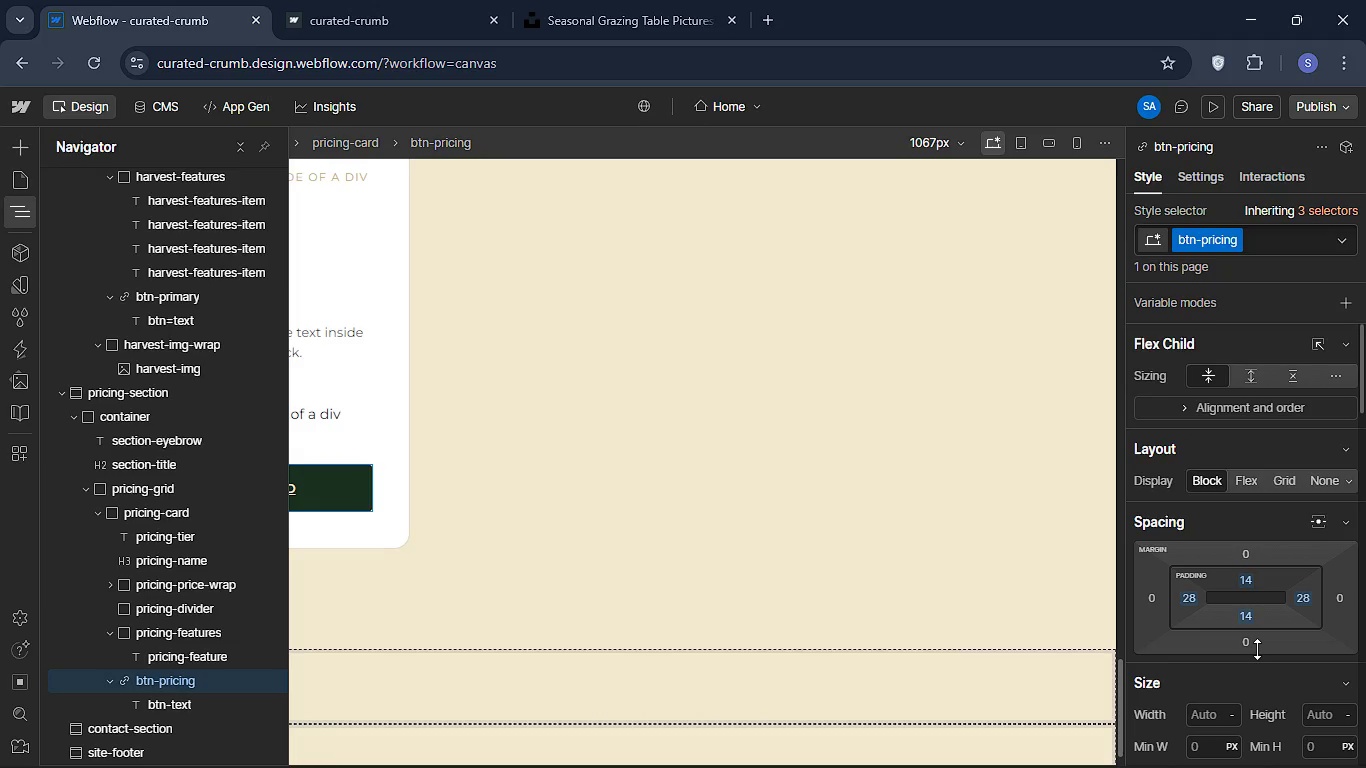 
scroll: coordinate [1257, 649], scroll_direction: up, amount: 2.0
 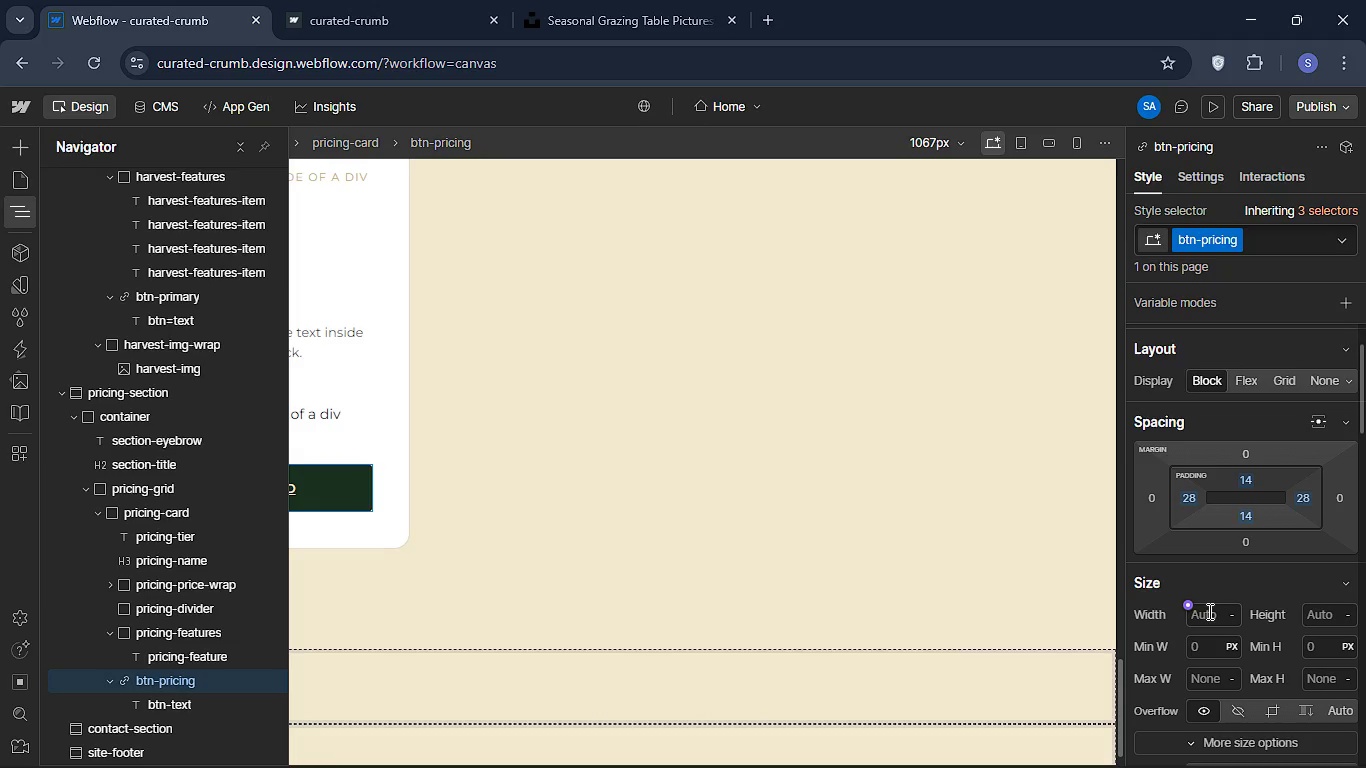 
left_click([1208, 611])
 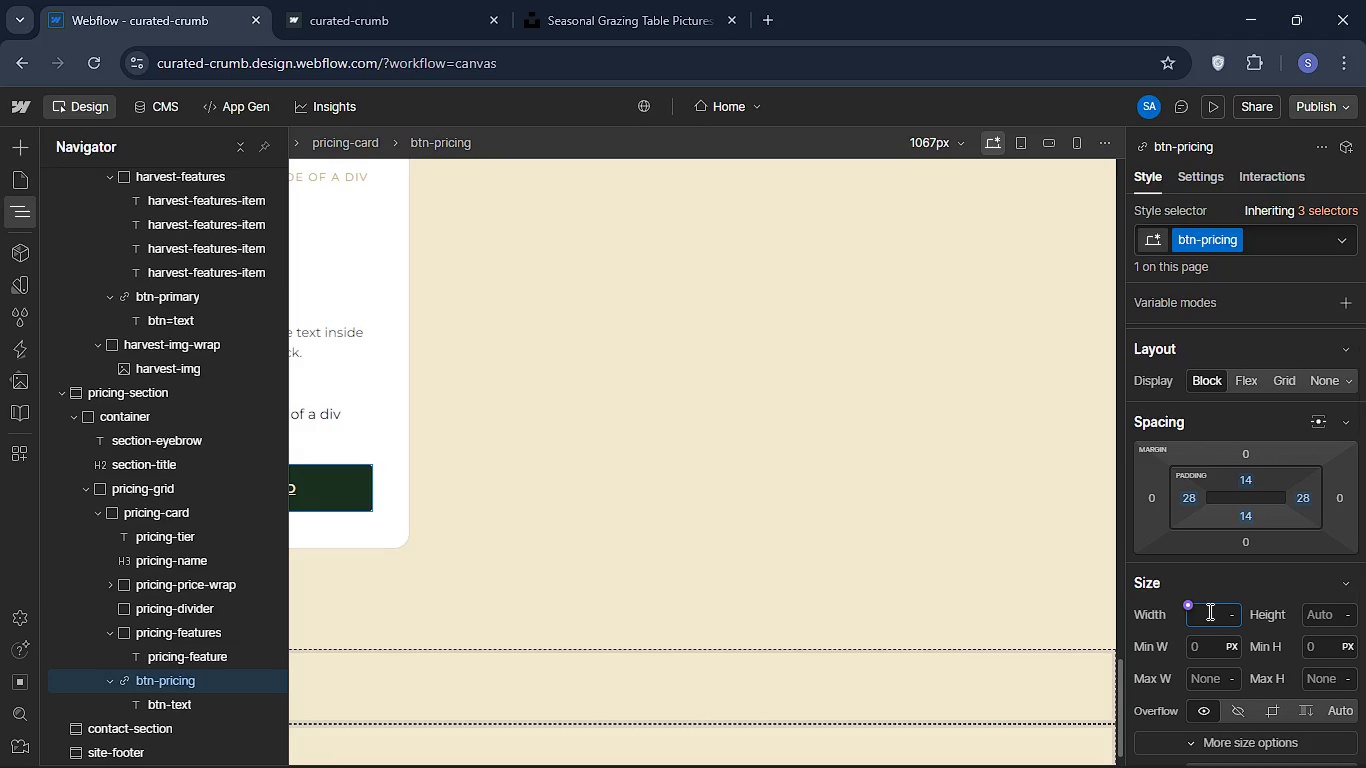 
type(100)
 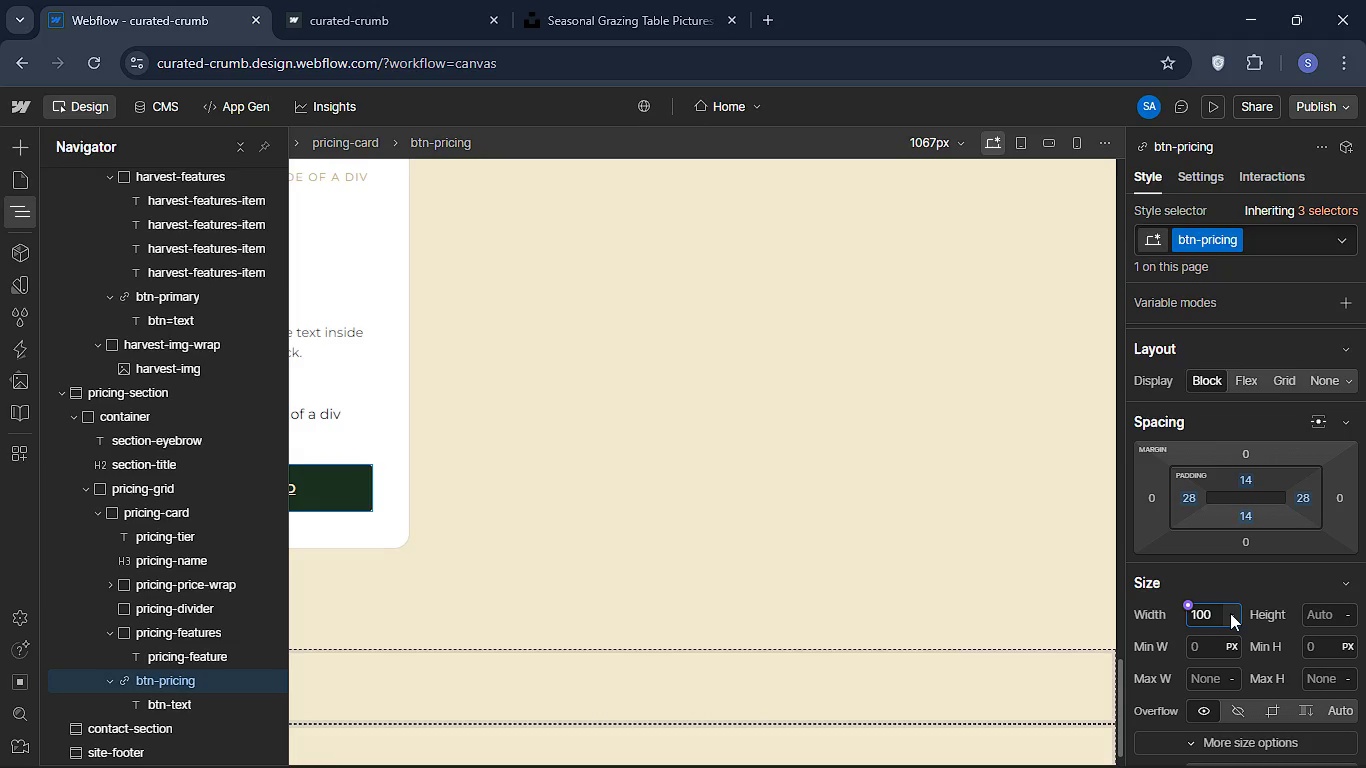 
left_click([1230, 613])
 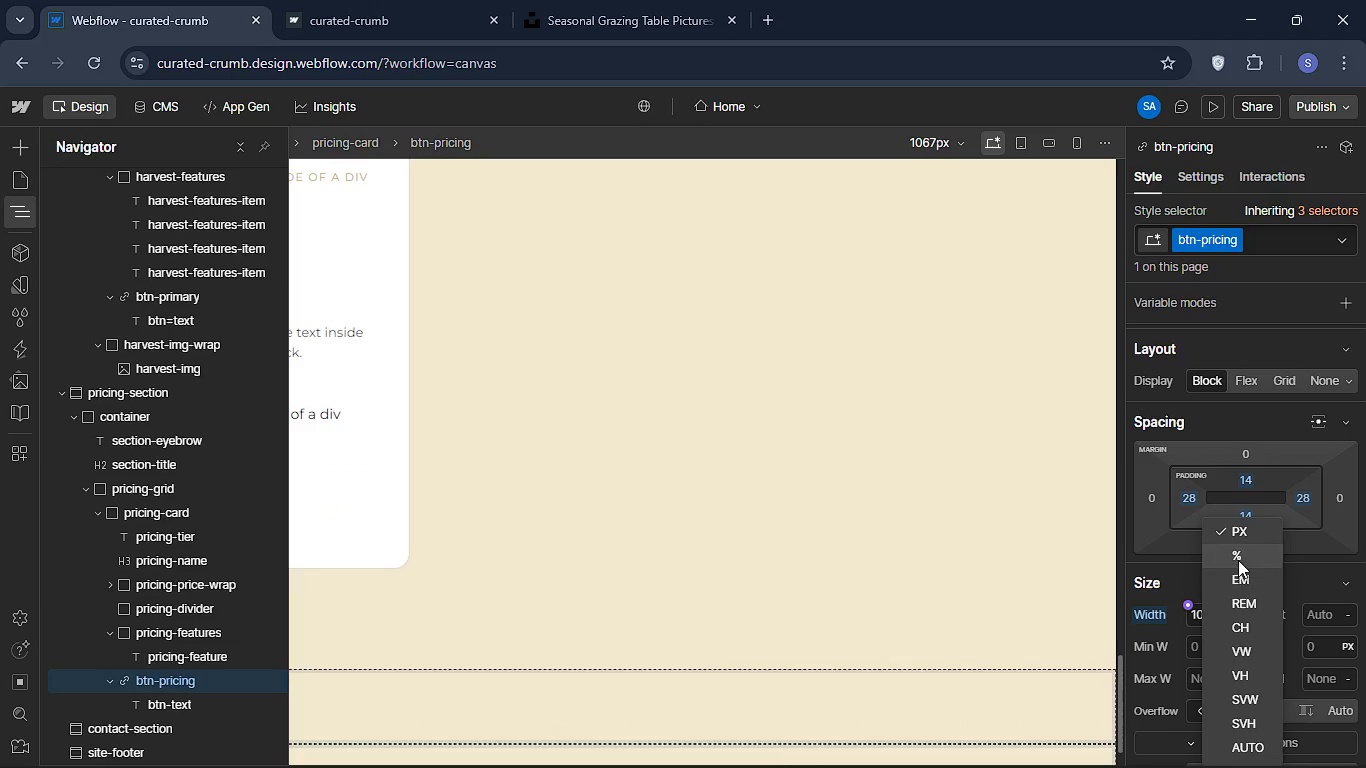 
left_click([1238, 560])
 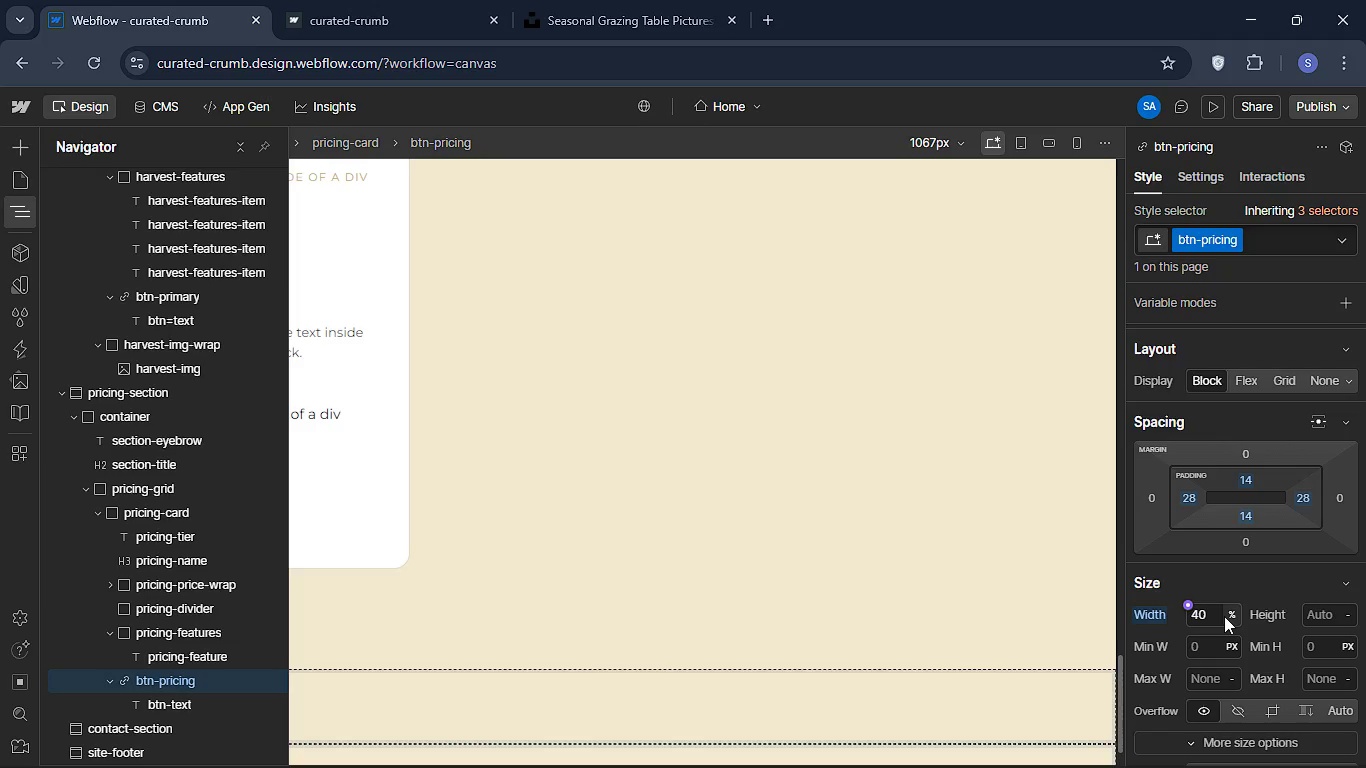 
left_click([1216, 616])
 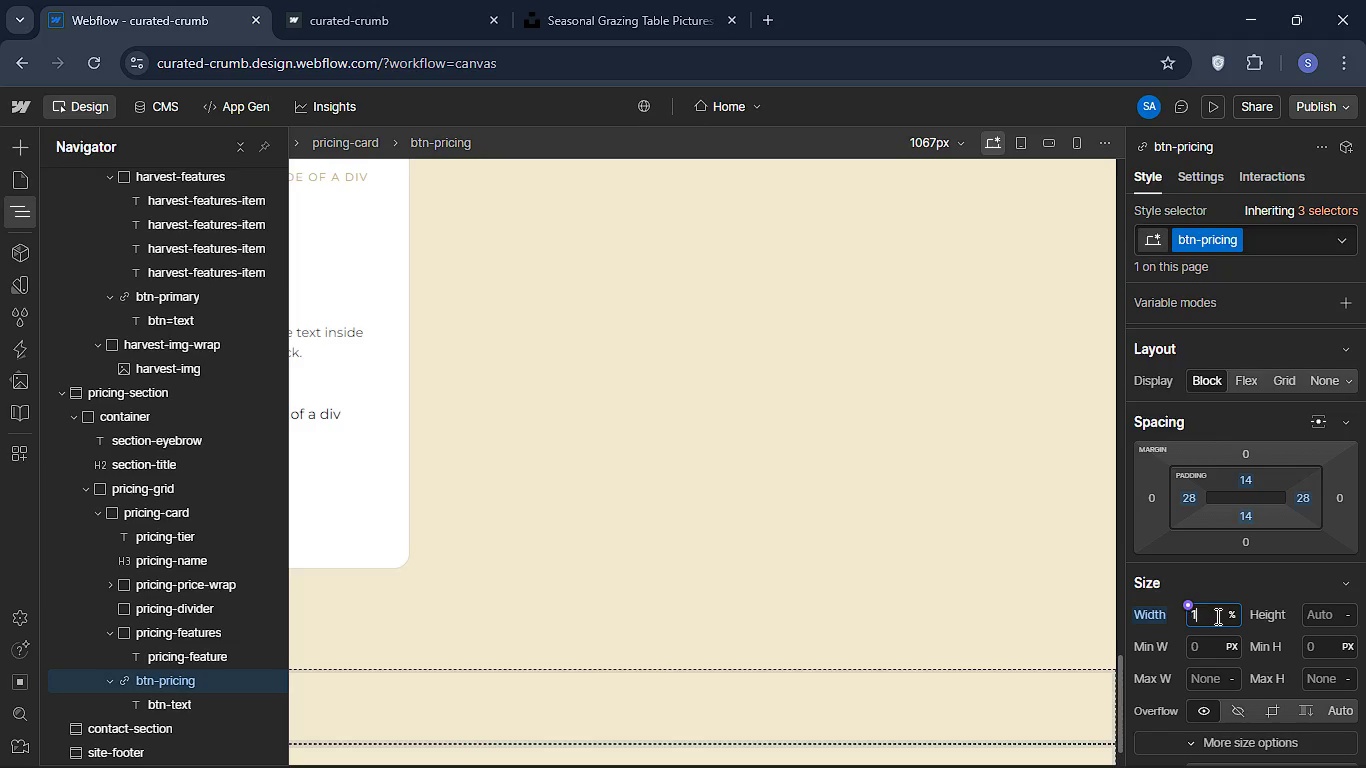 
type(100)
 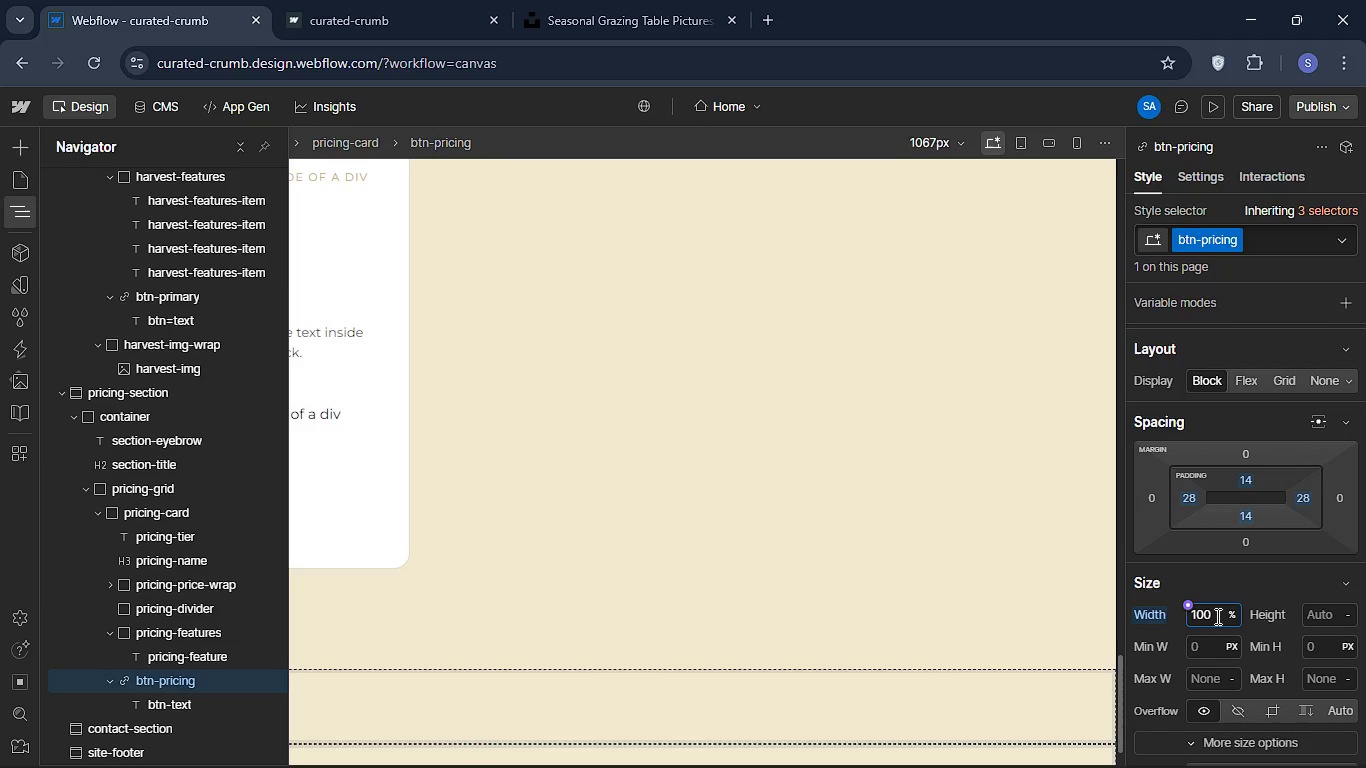 
key(Enter)
 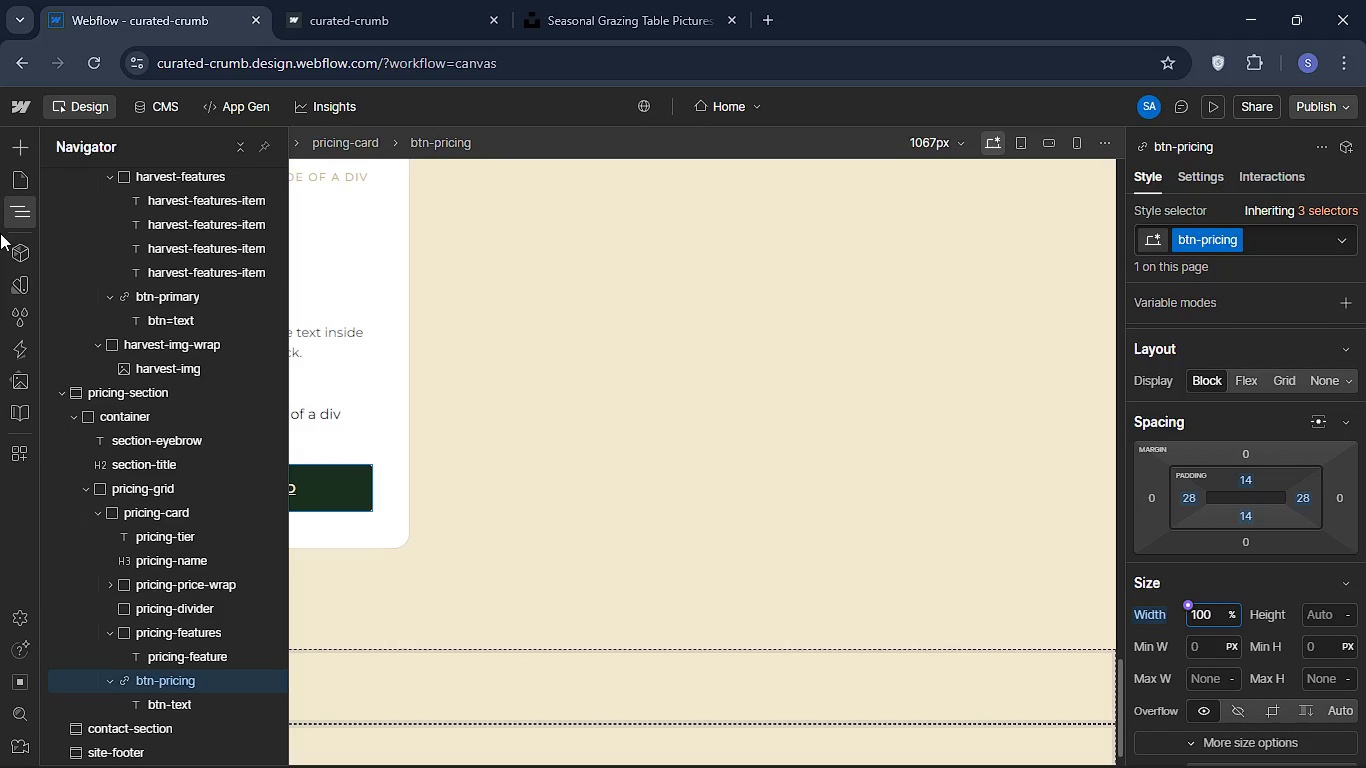 
left_click([6, 225])
 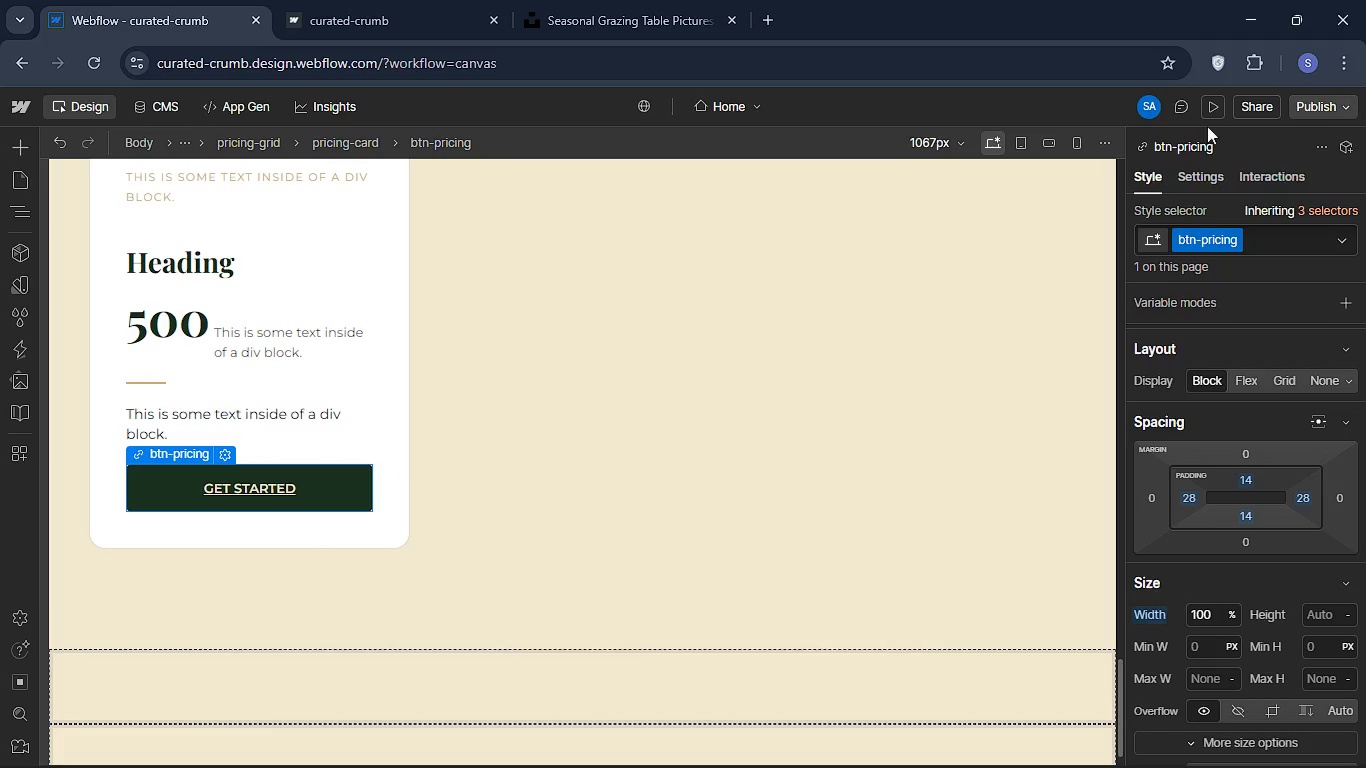 
left_click([1213, 108])
 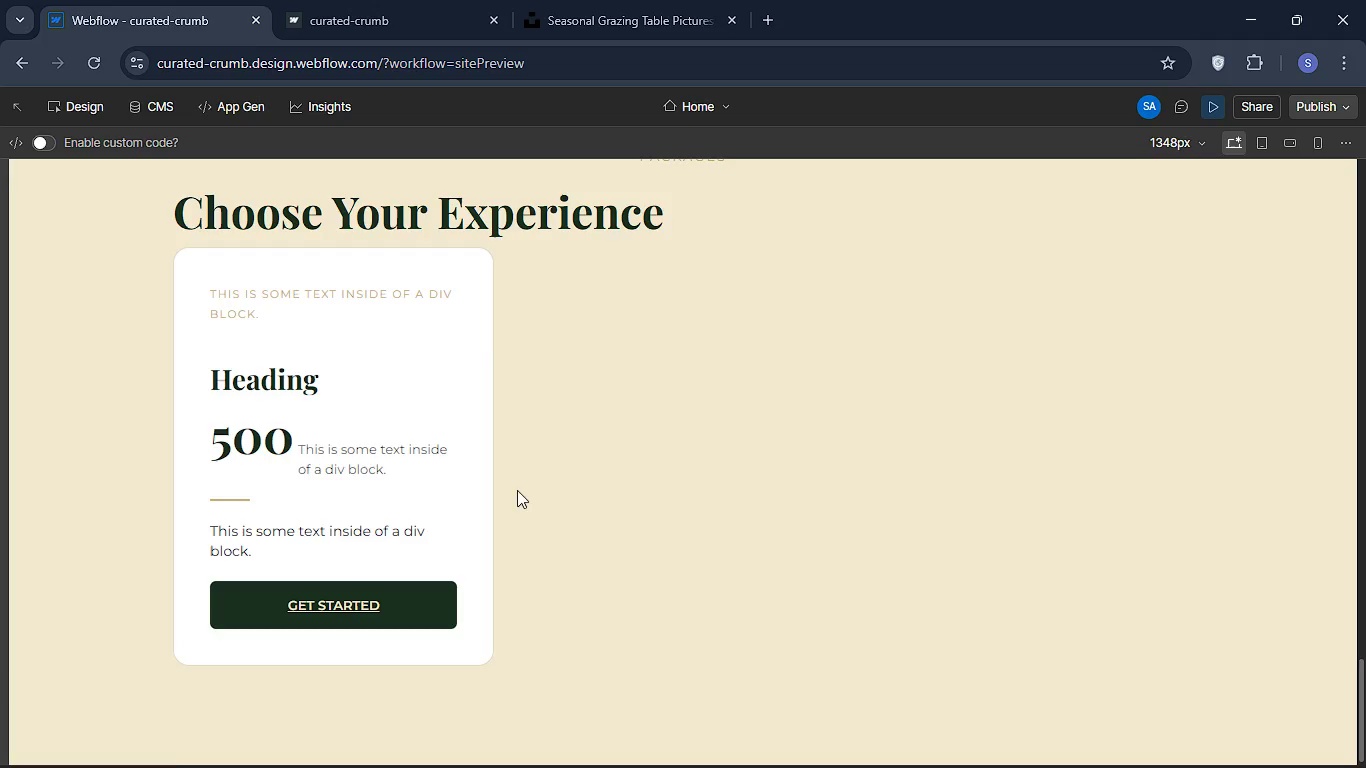 
scroll: coordinate [551, 478], scroll_direction: down, amount: 1.0
 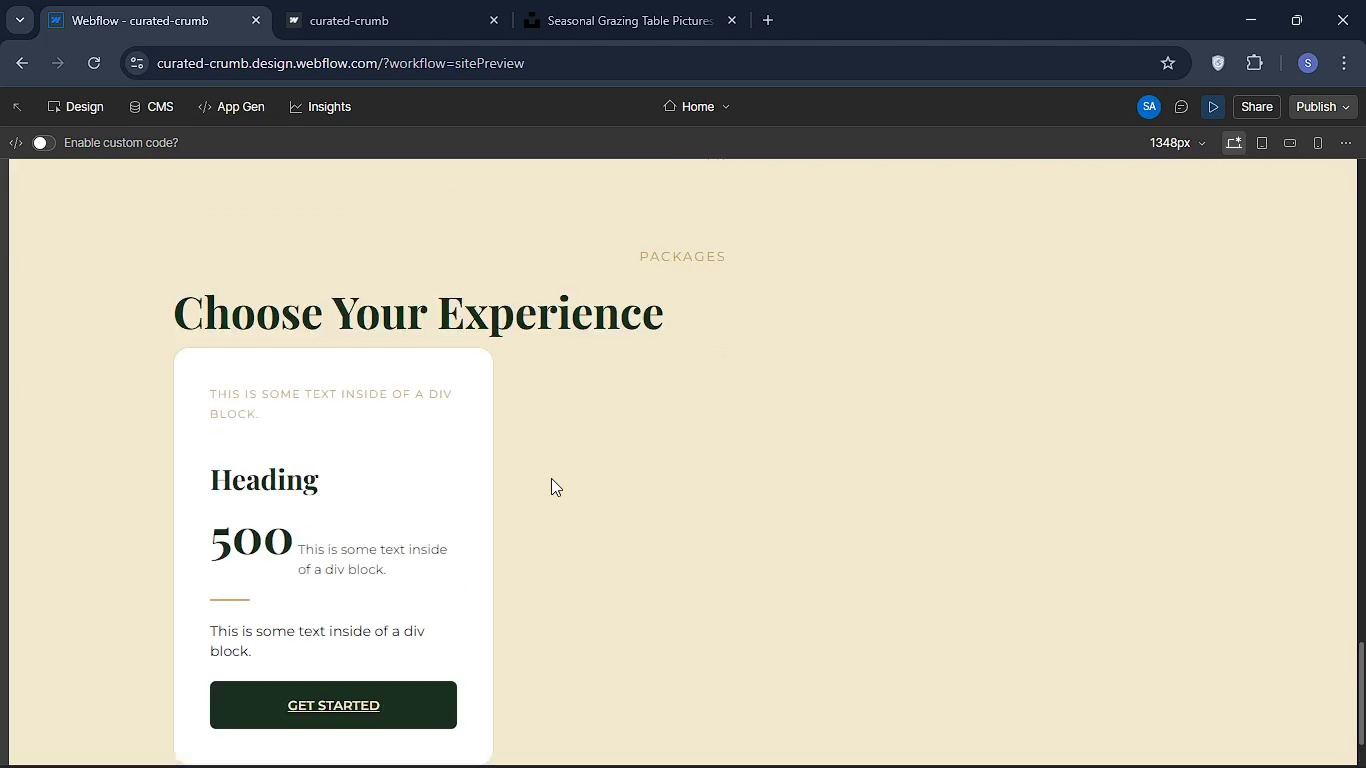 
scroll: coordinate [551, 478], scroll_direction: none, amount: 0.0
 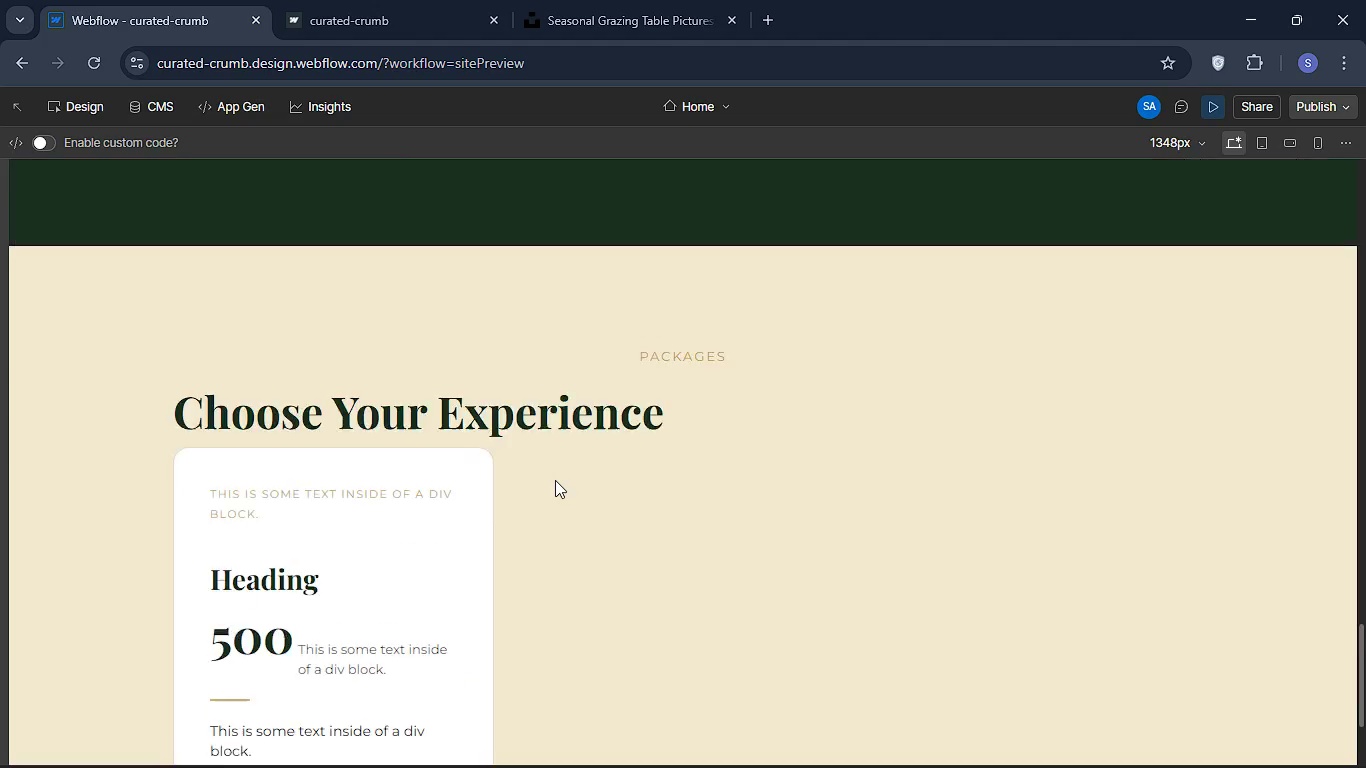 
scroll: coordinate [984, 510], scroll_direction: up, amount: 44.0
 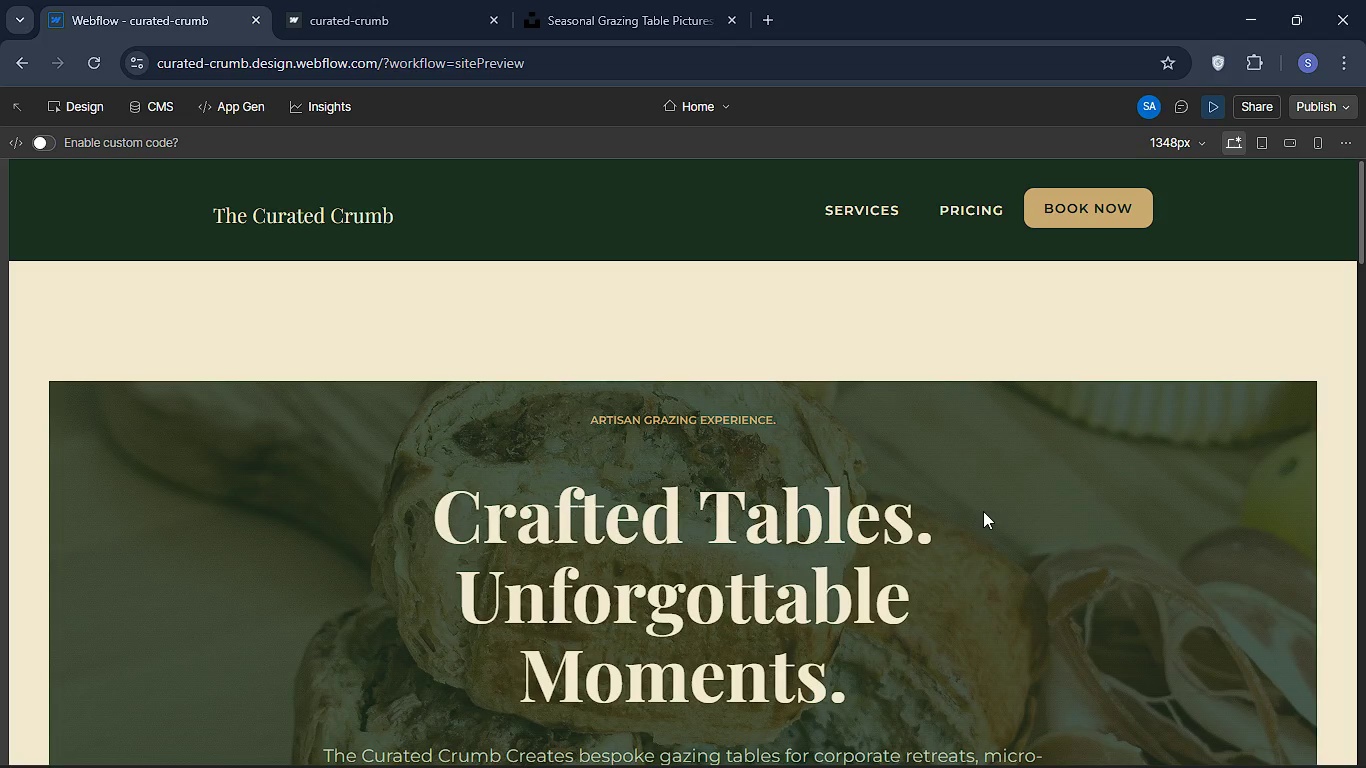 
scroll: coordinate [921, 495], scroll_direction: down, amount: 6.0
 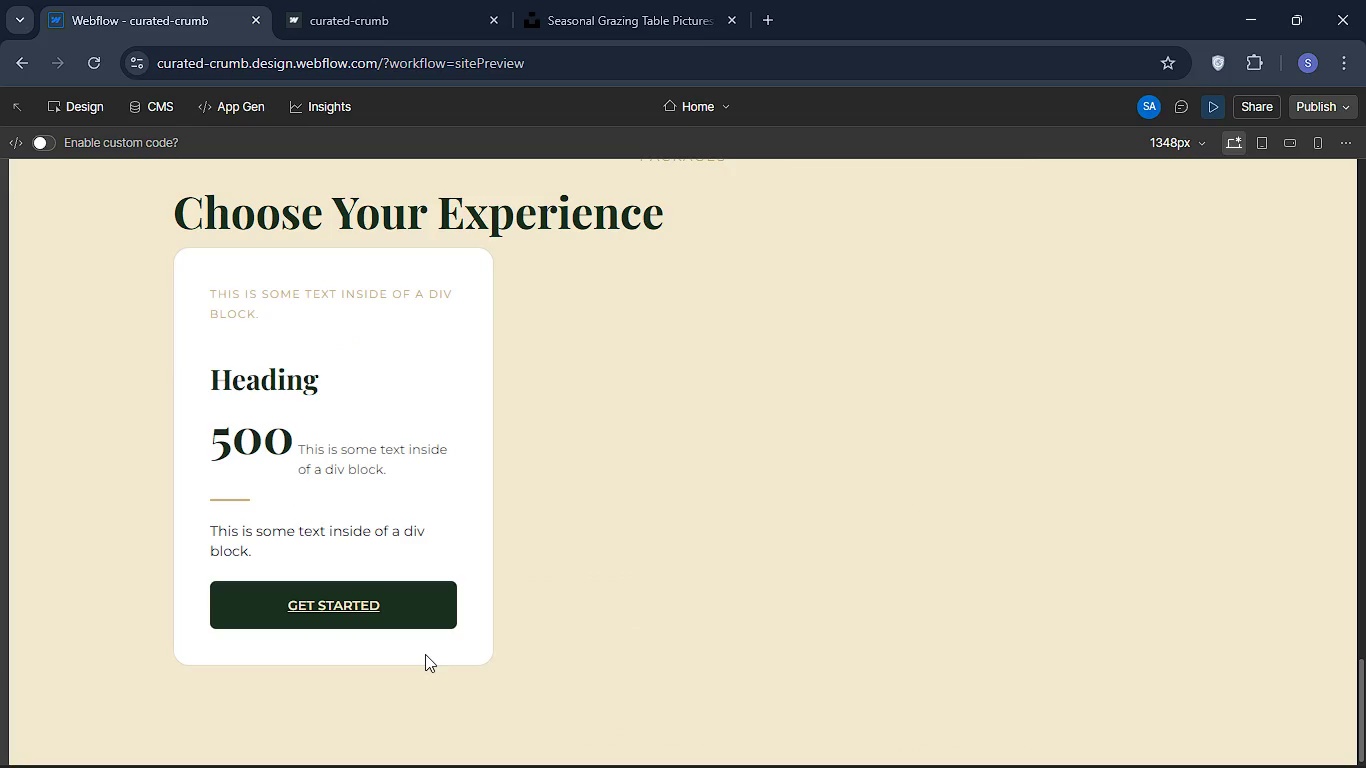 
wait(104.97)
 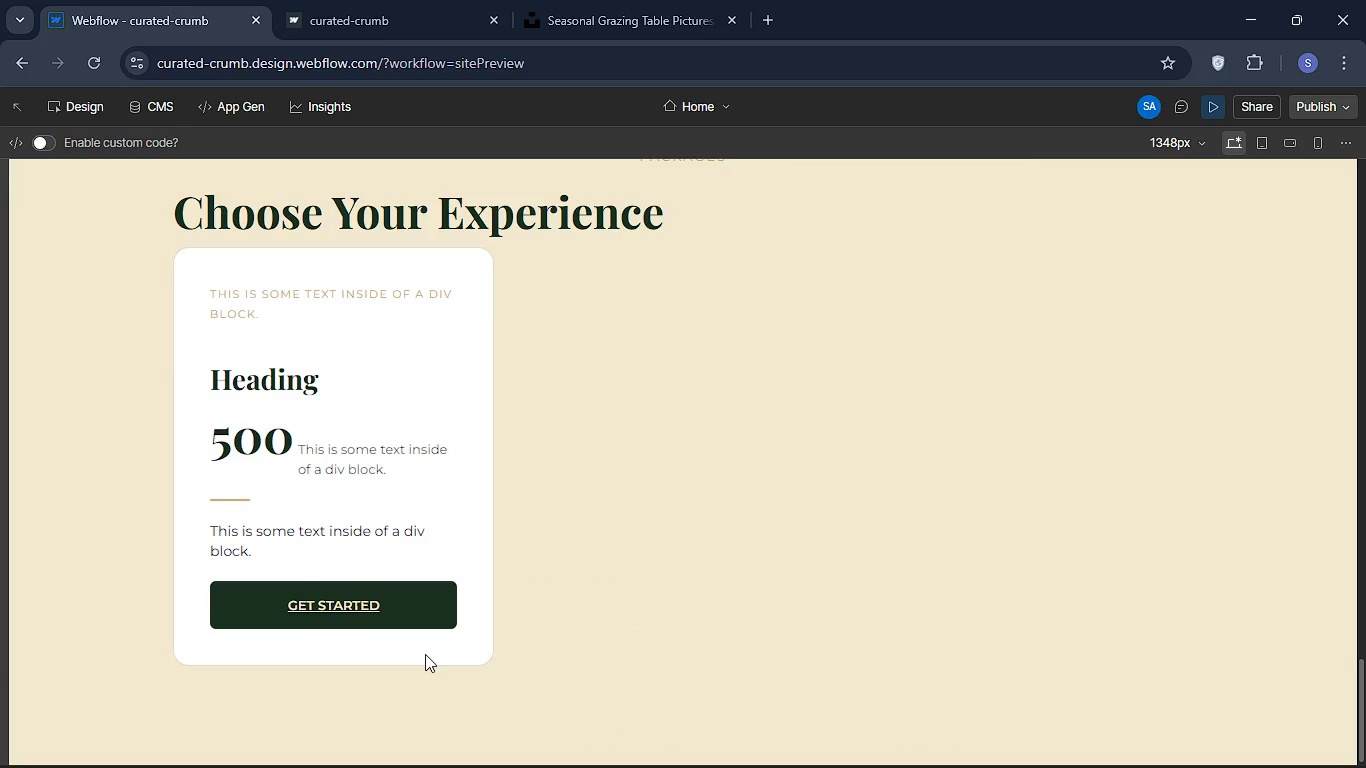 
left_click([77, 104])
 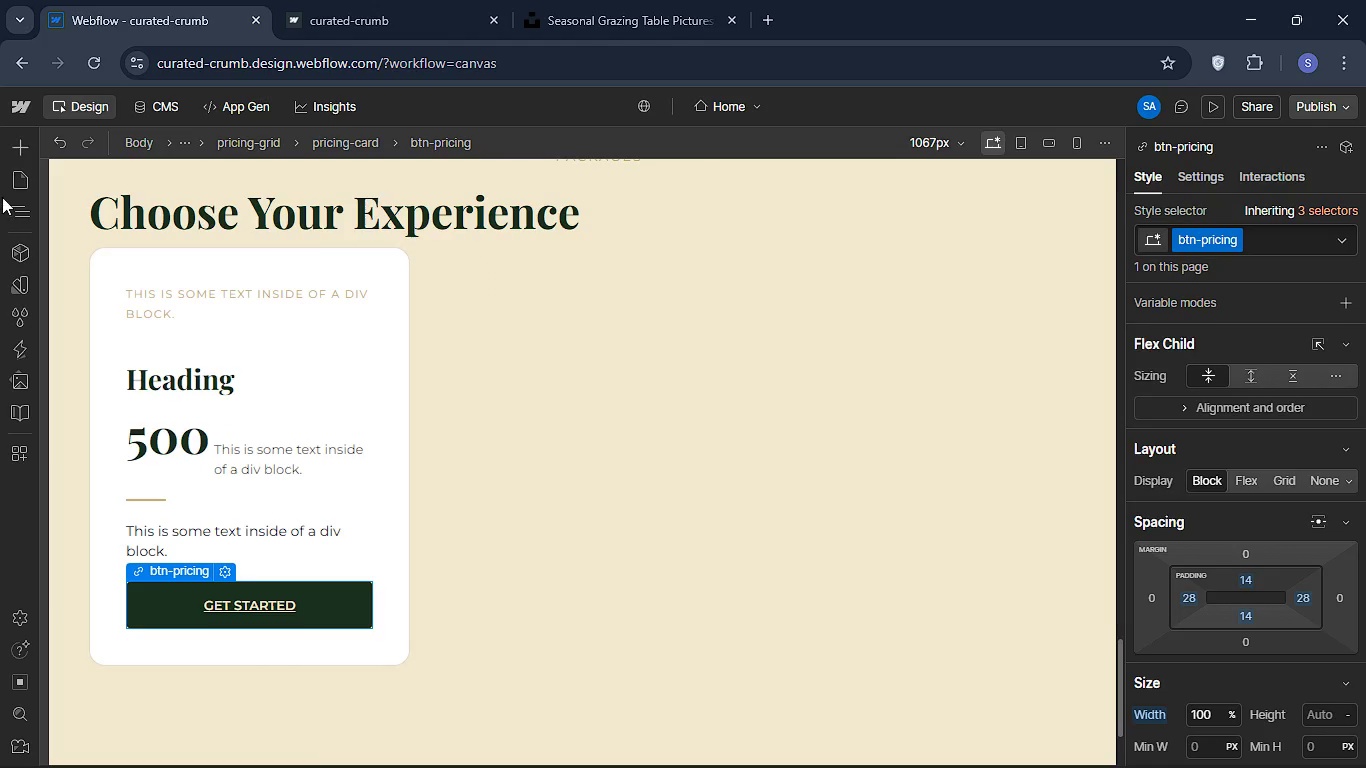 
left_click([13, 215])
 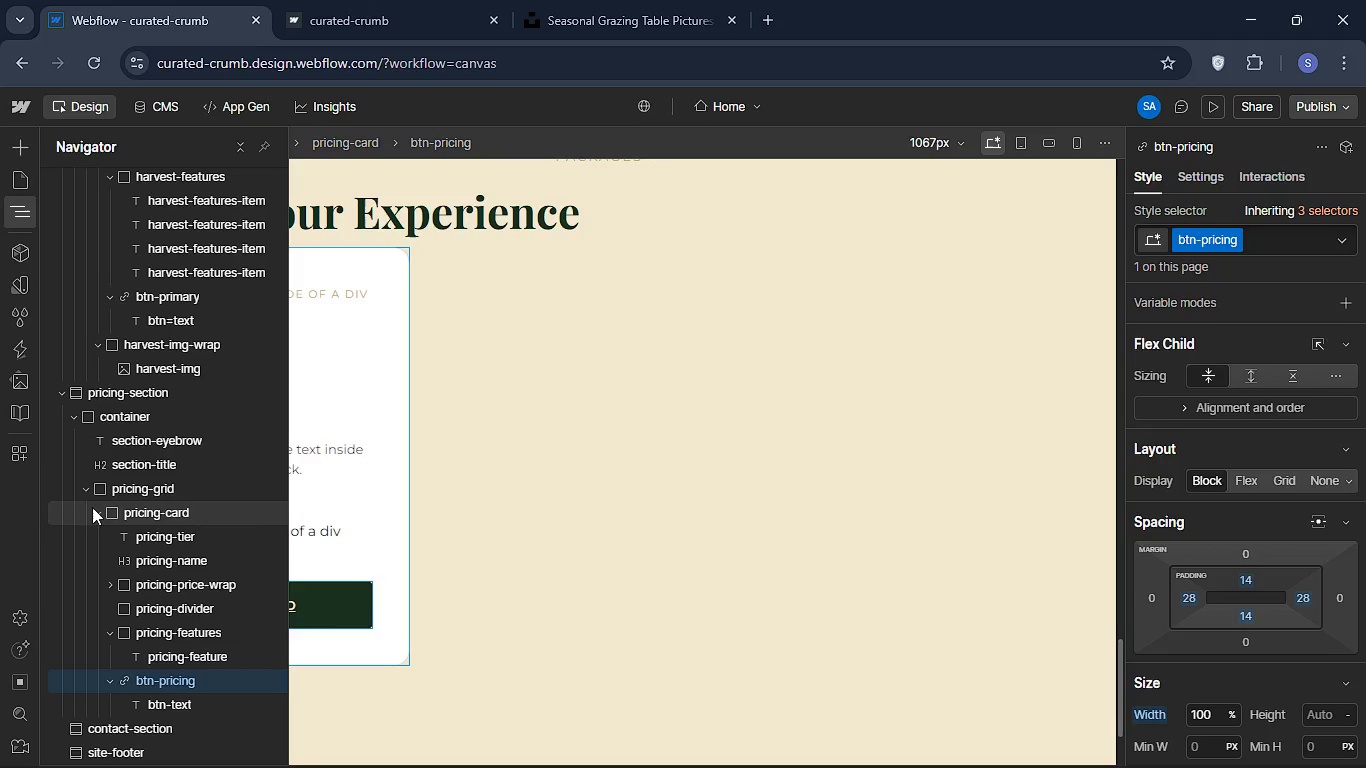 
left_click([98, 505])
 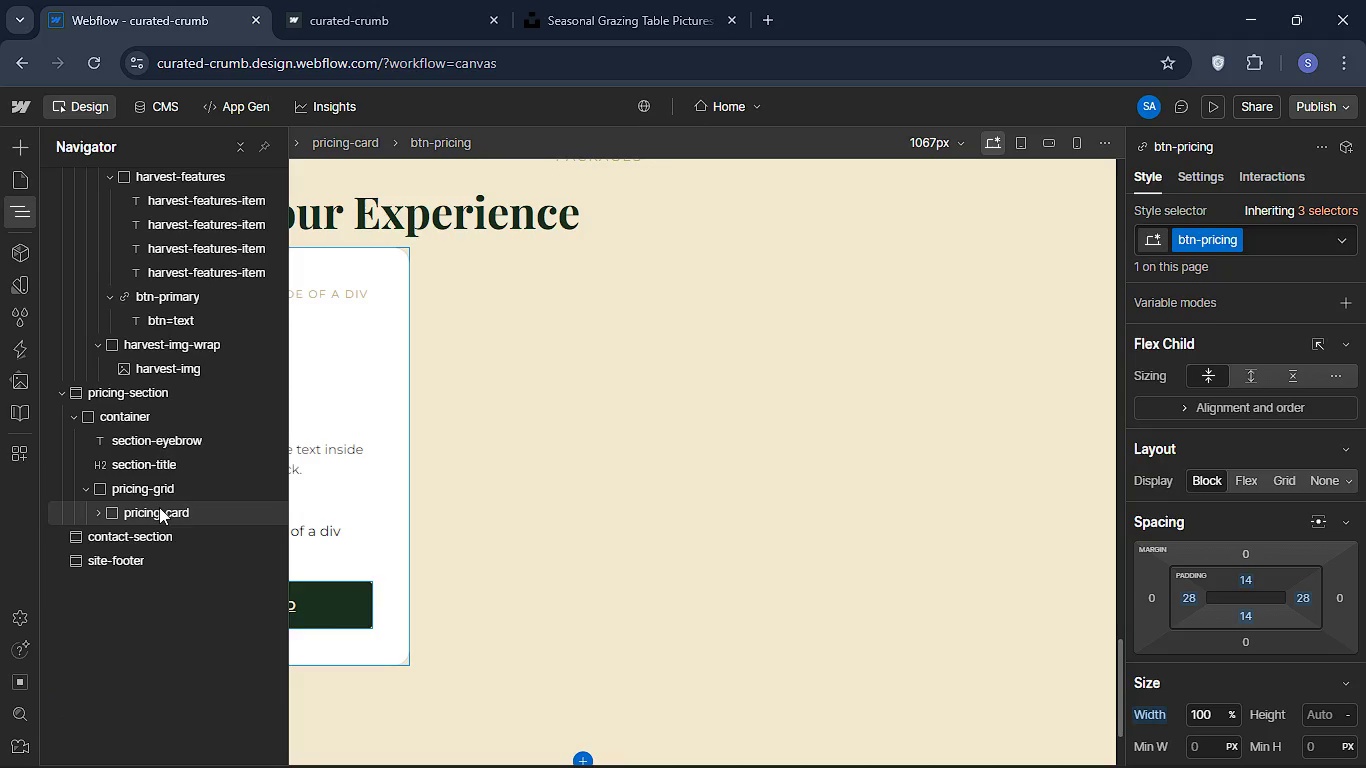 
right_click([159, 507])
 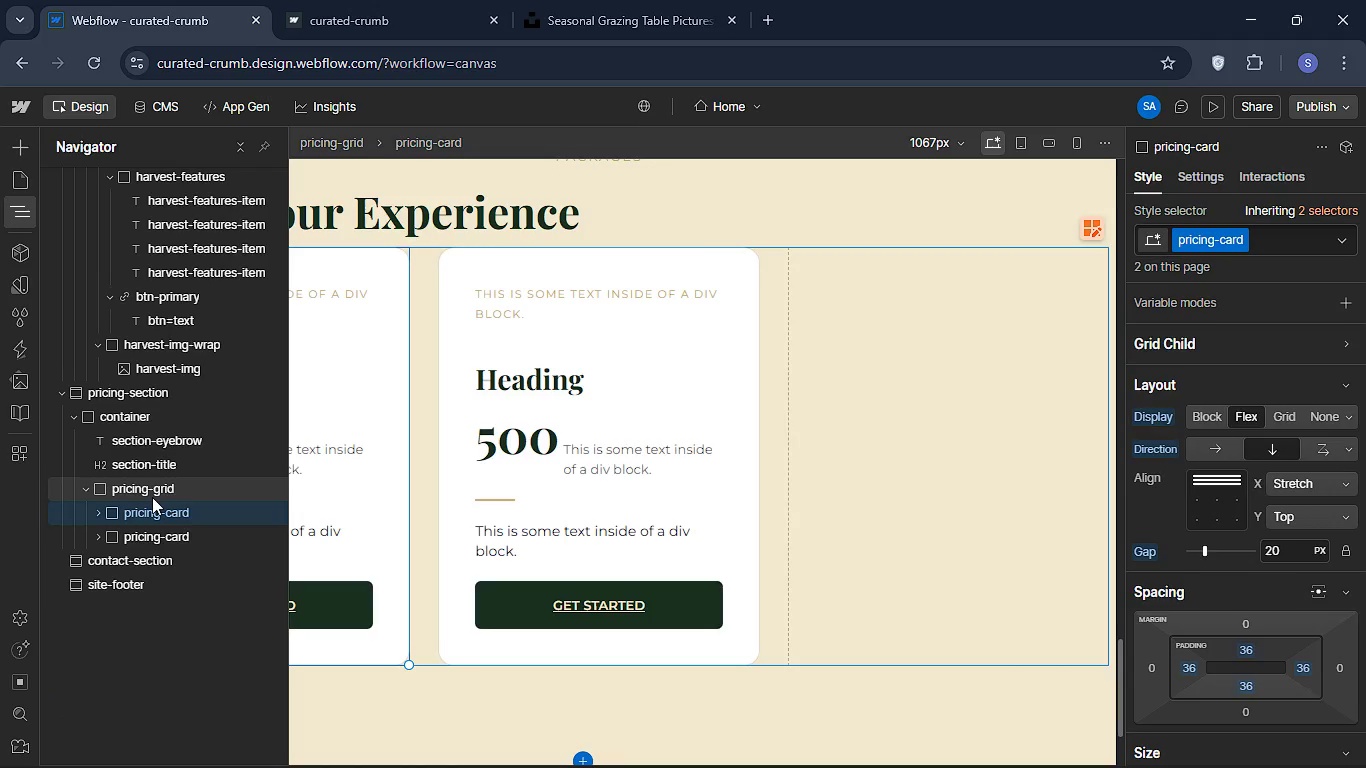 
right_click([158, 510])
 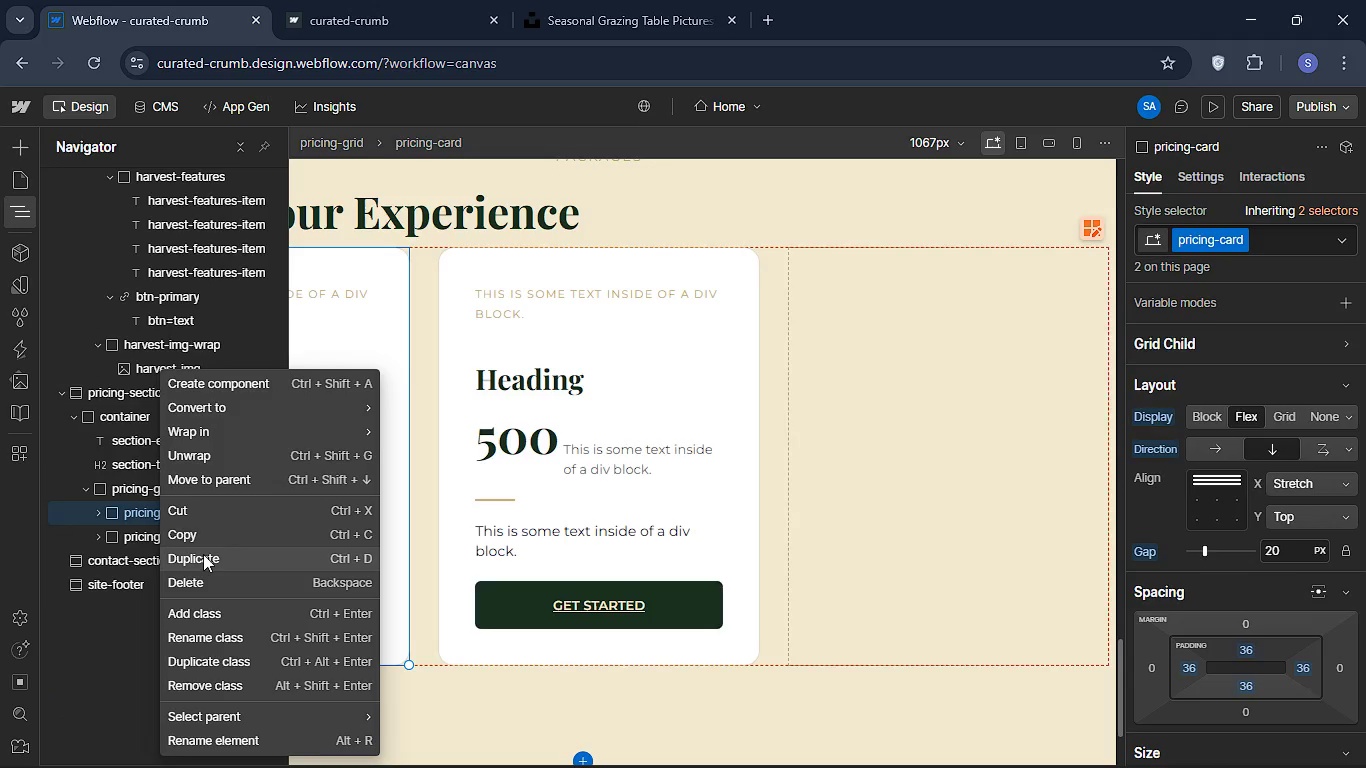 
left_click([203, 554])
 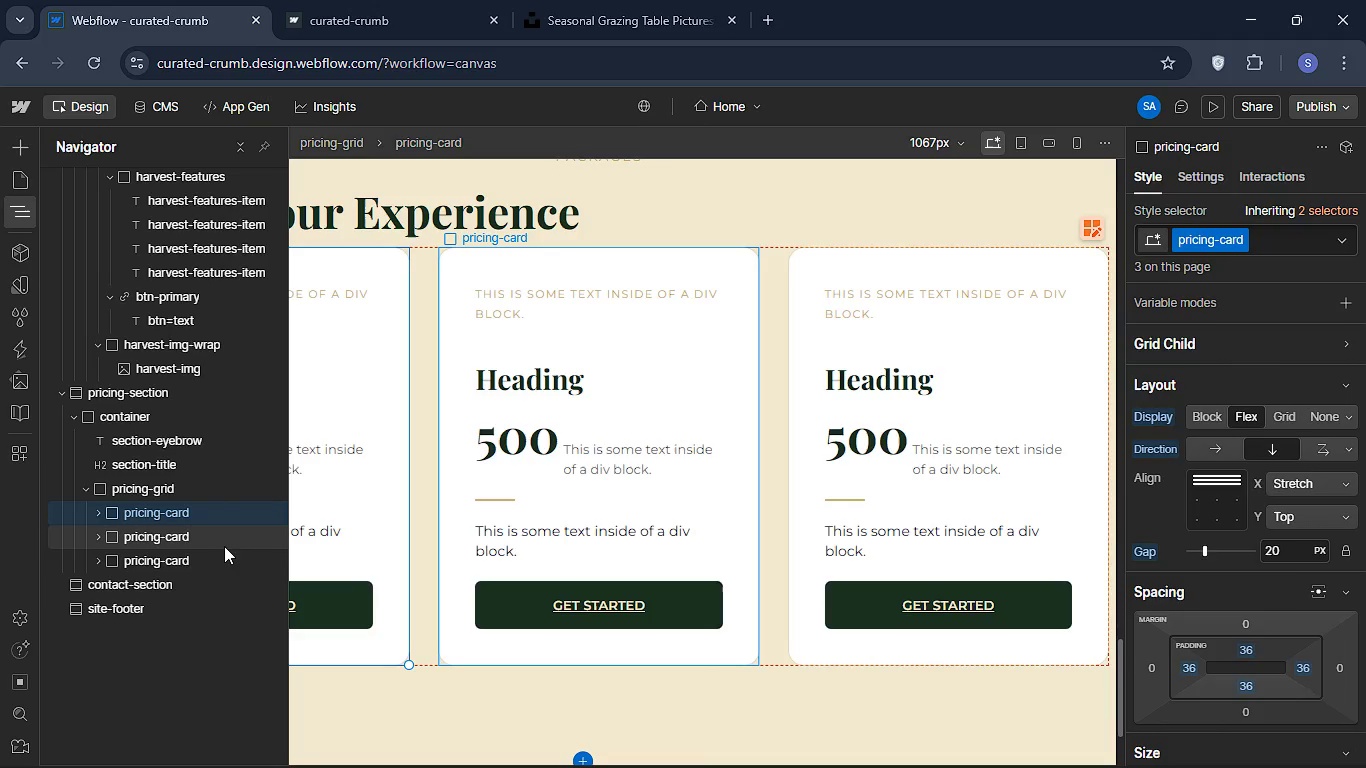 
wait(15.24)
 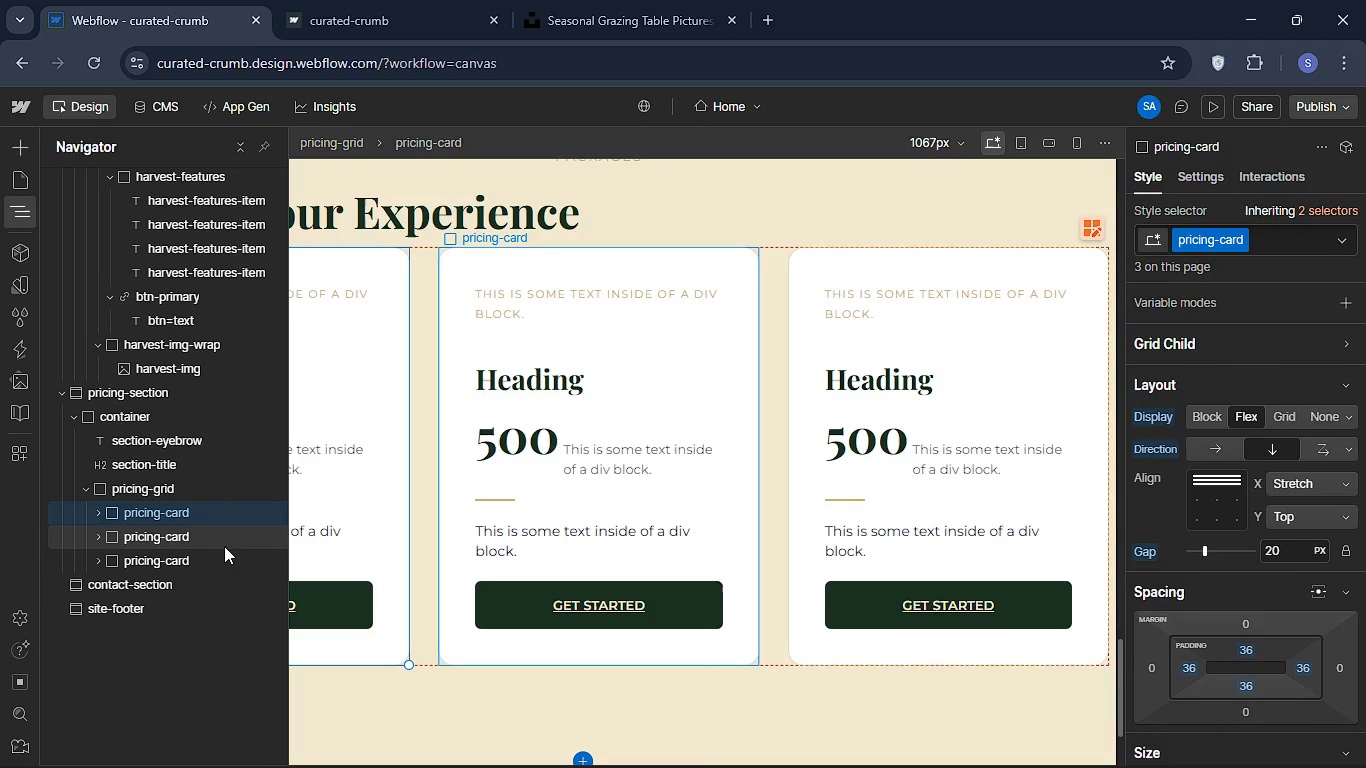 
left_click([99, 511])
 